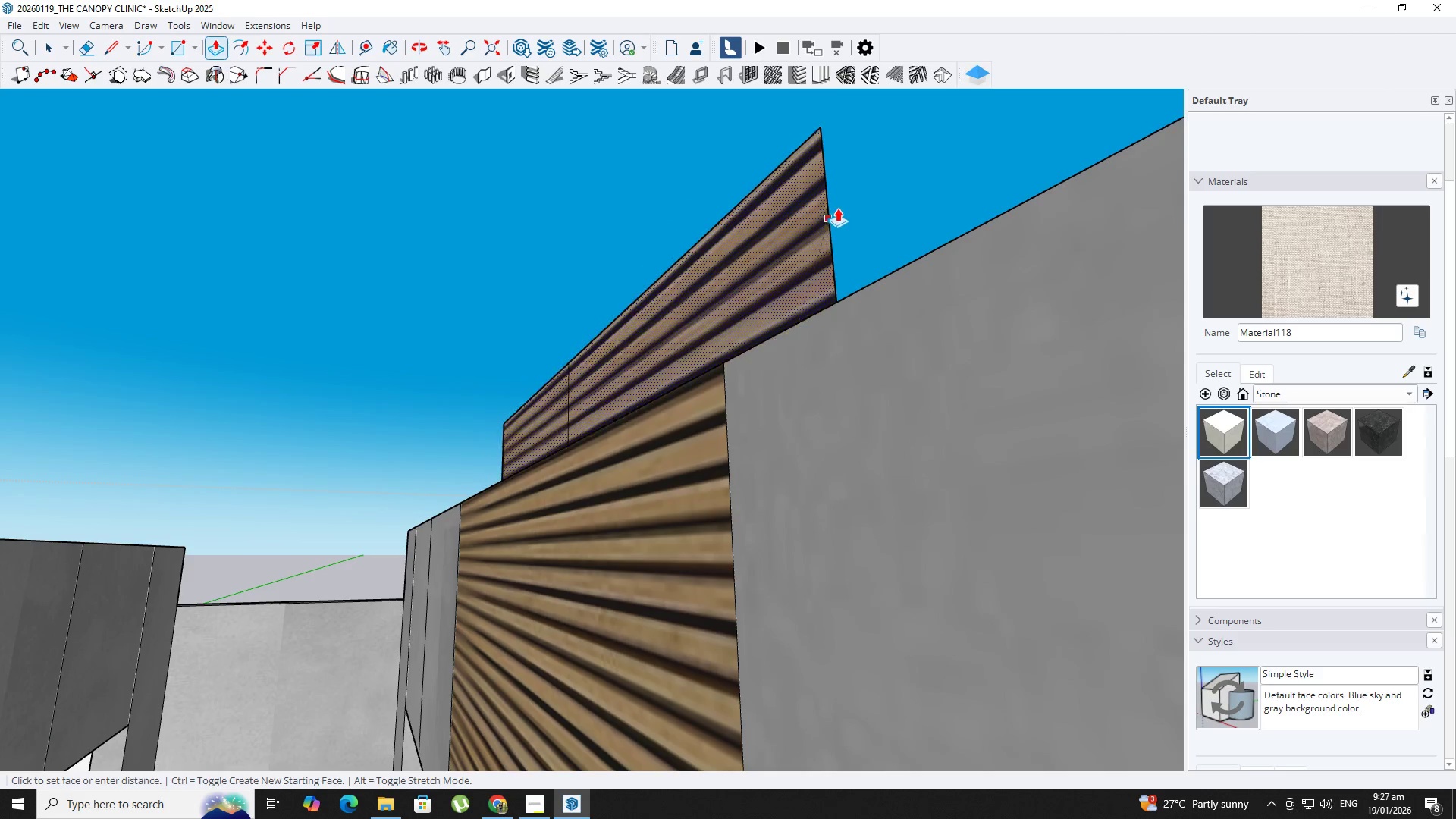 
scroll: coordinate [657, 366], scroll_direction: down, amount: 7.0
 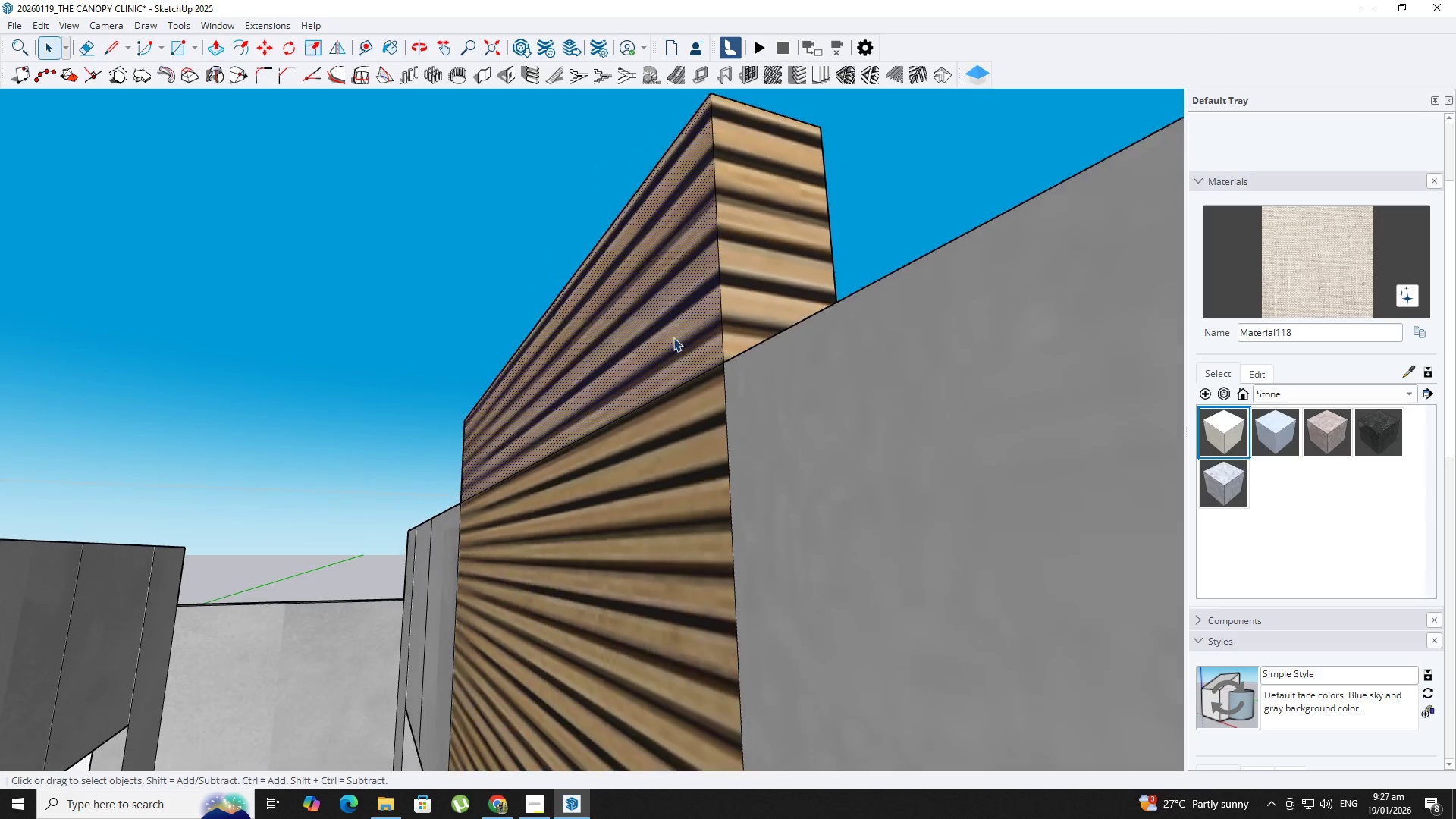 
left_click([837, 207])
 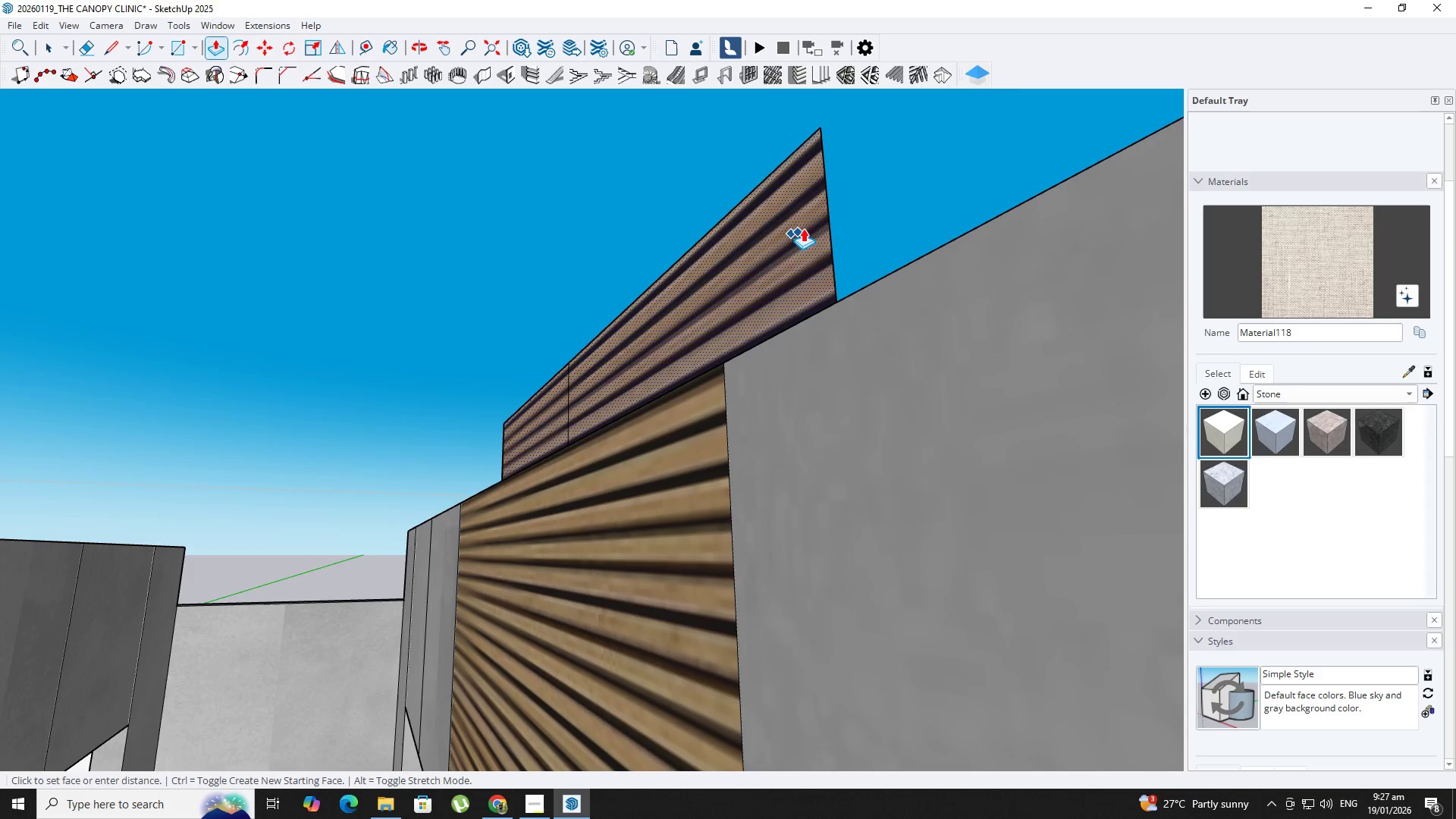 
left_click([813, 226])
 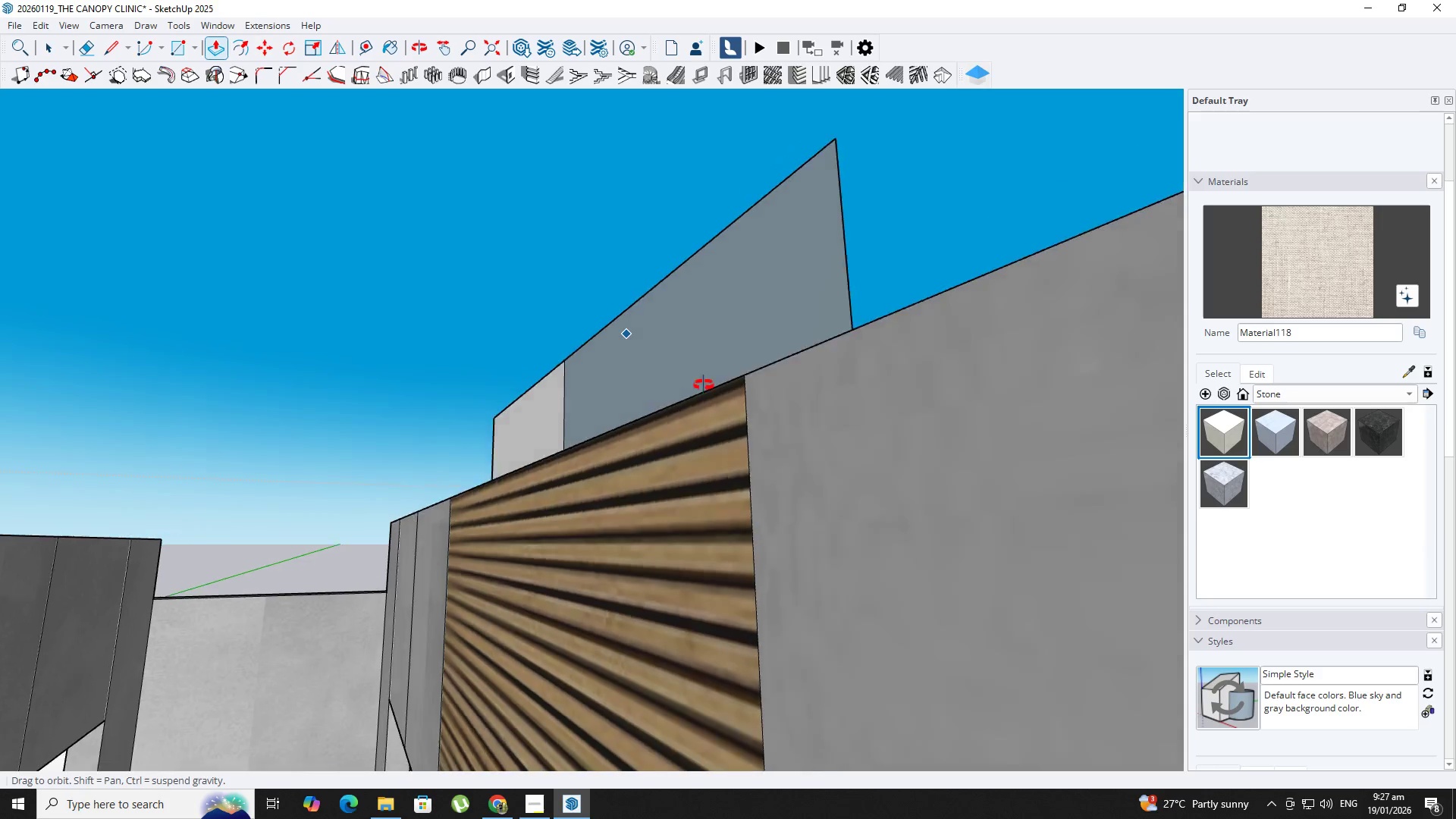 
key(E)
 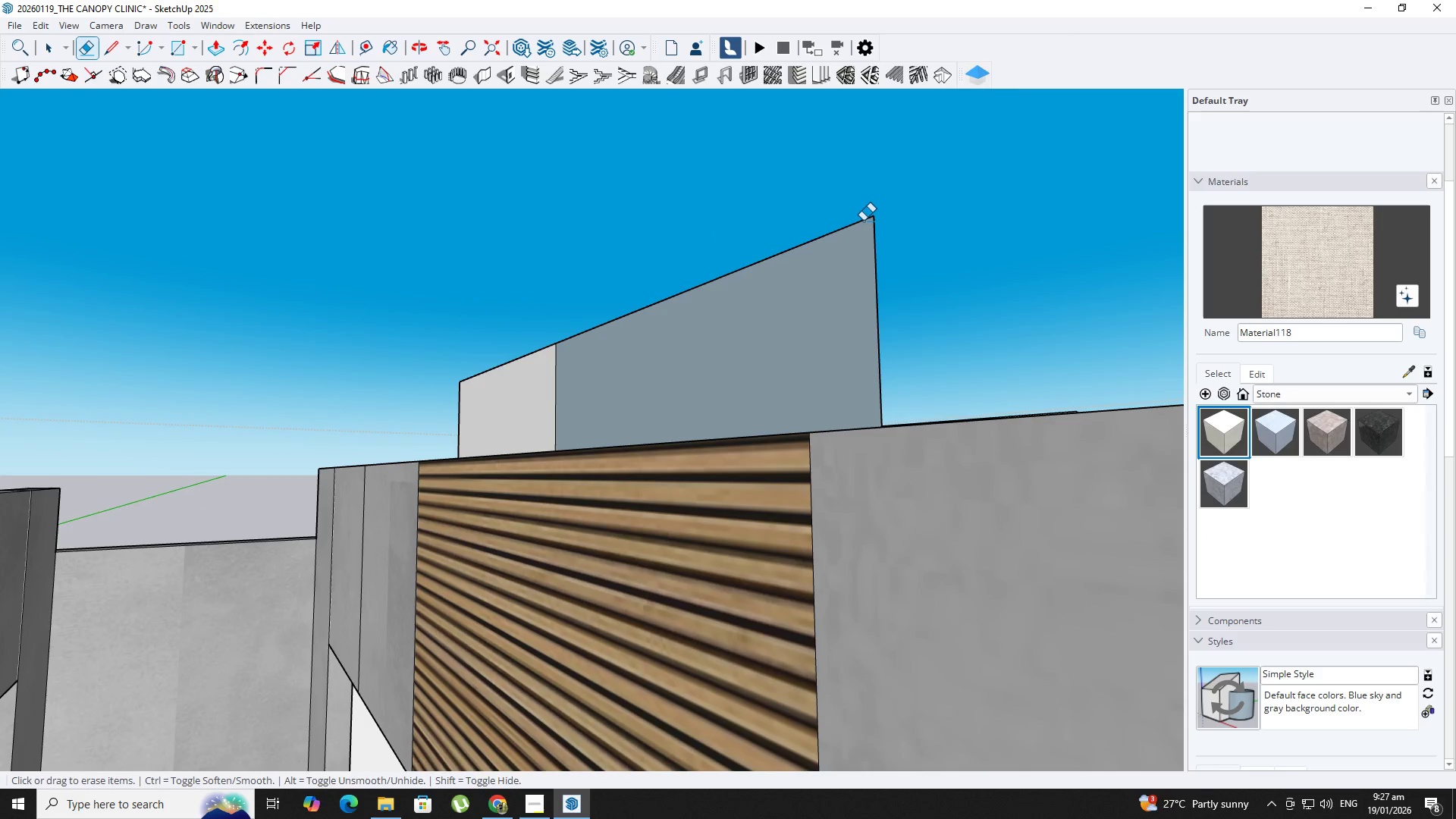 
left_click_drag(start_coordinate=[863, 221], to_coordinate=[871, 223])
 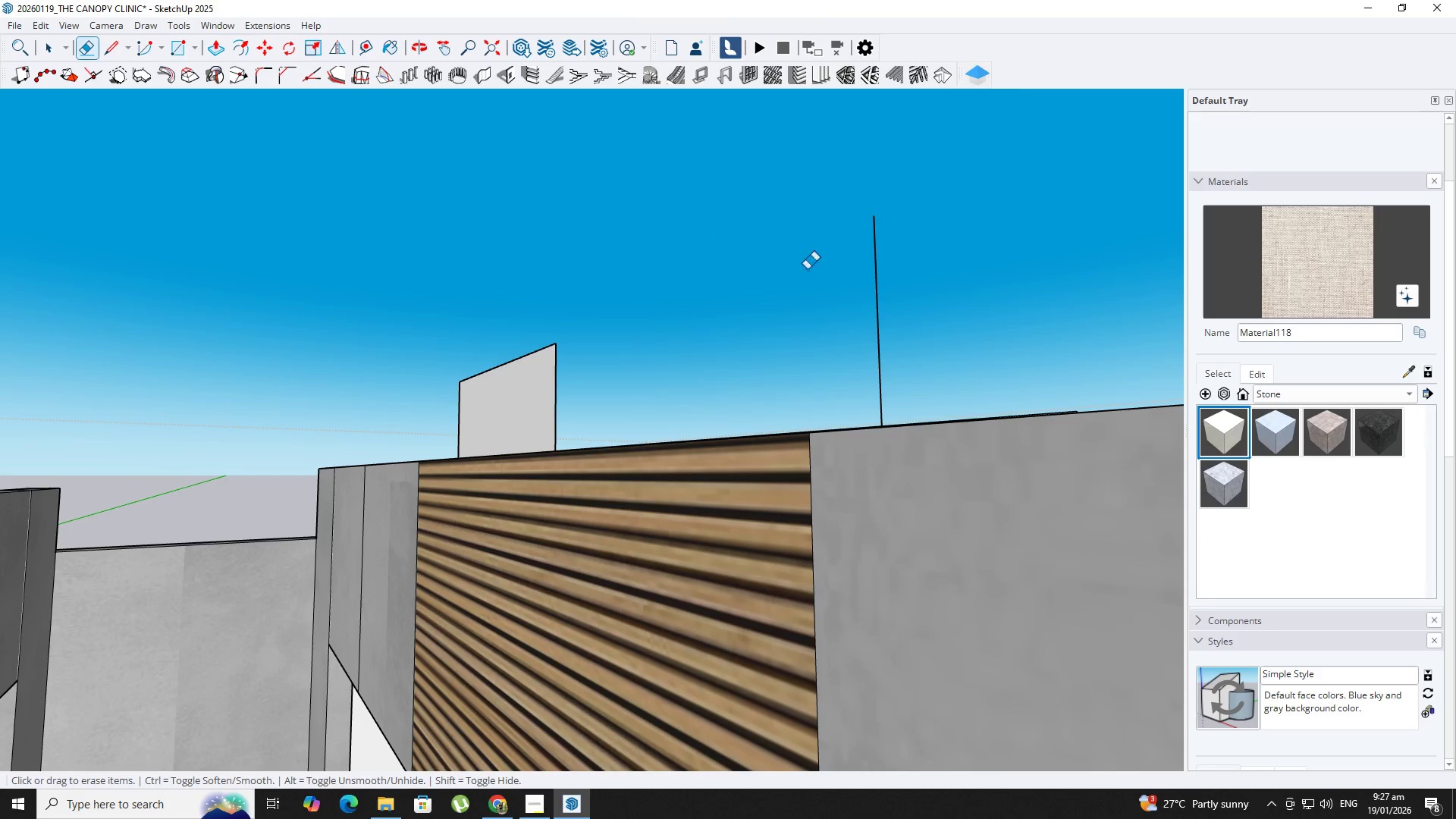 
scroll: coordinate [720, 340], scroll_direction: down, amount: 1.0
 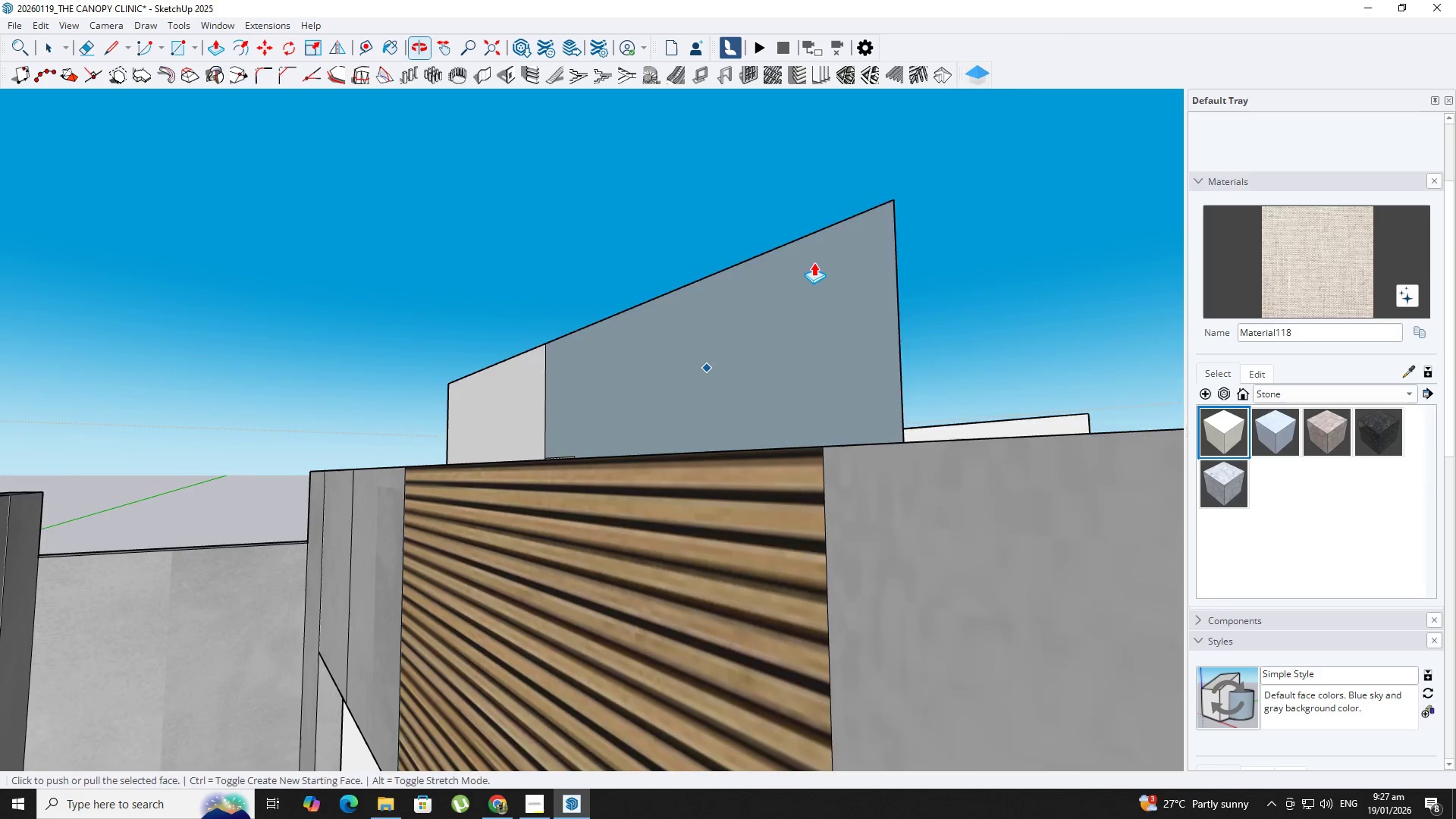 
left_click_drag(start_coordinate=[819, 267], to_coordinate=[880, 257])
 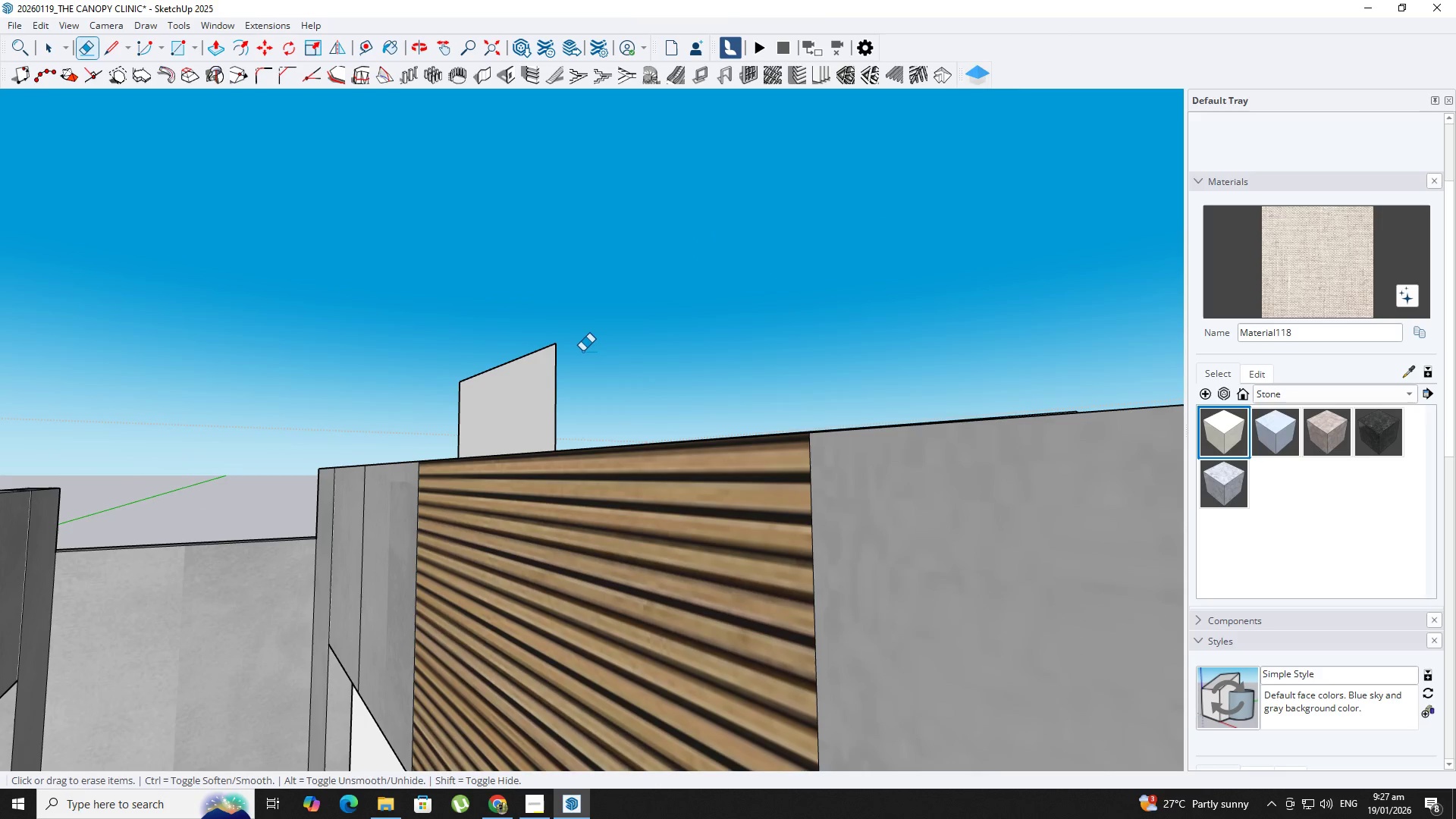 
left_click_drag(start_coordinate=[581, 351], to_coordinate=[446, 383])
 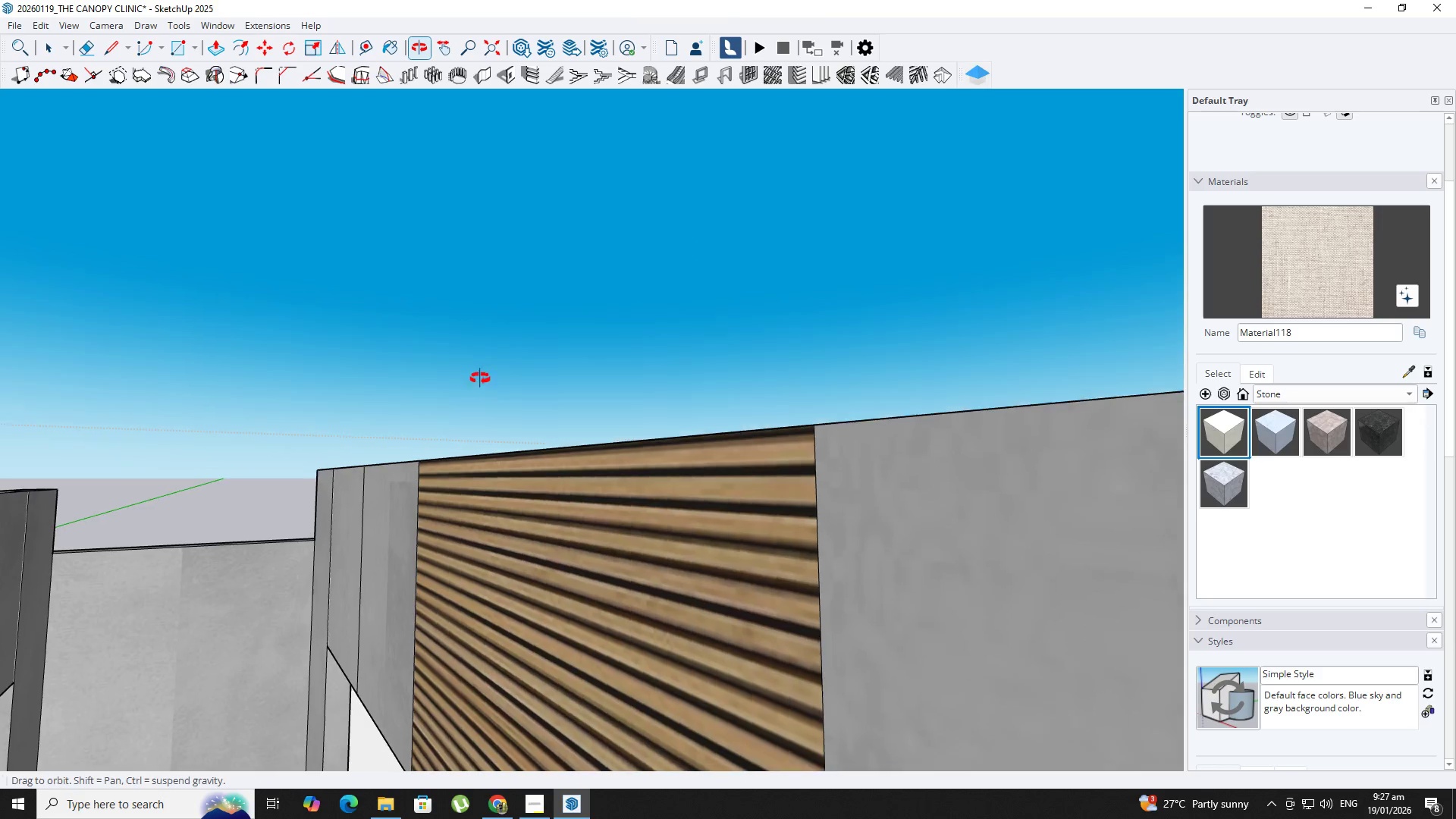 
key(Backquote)
 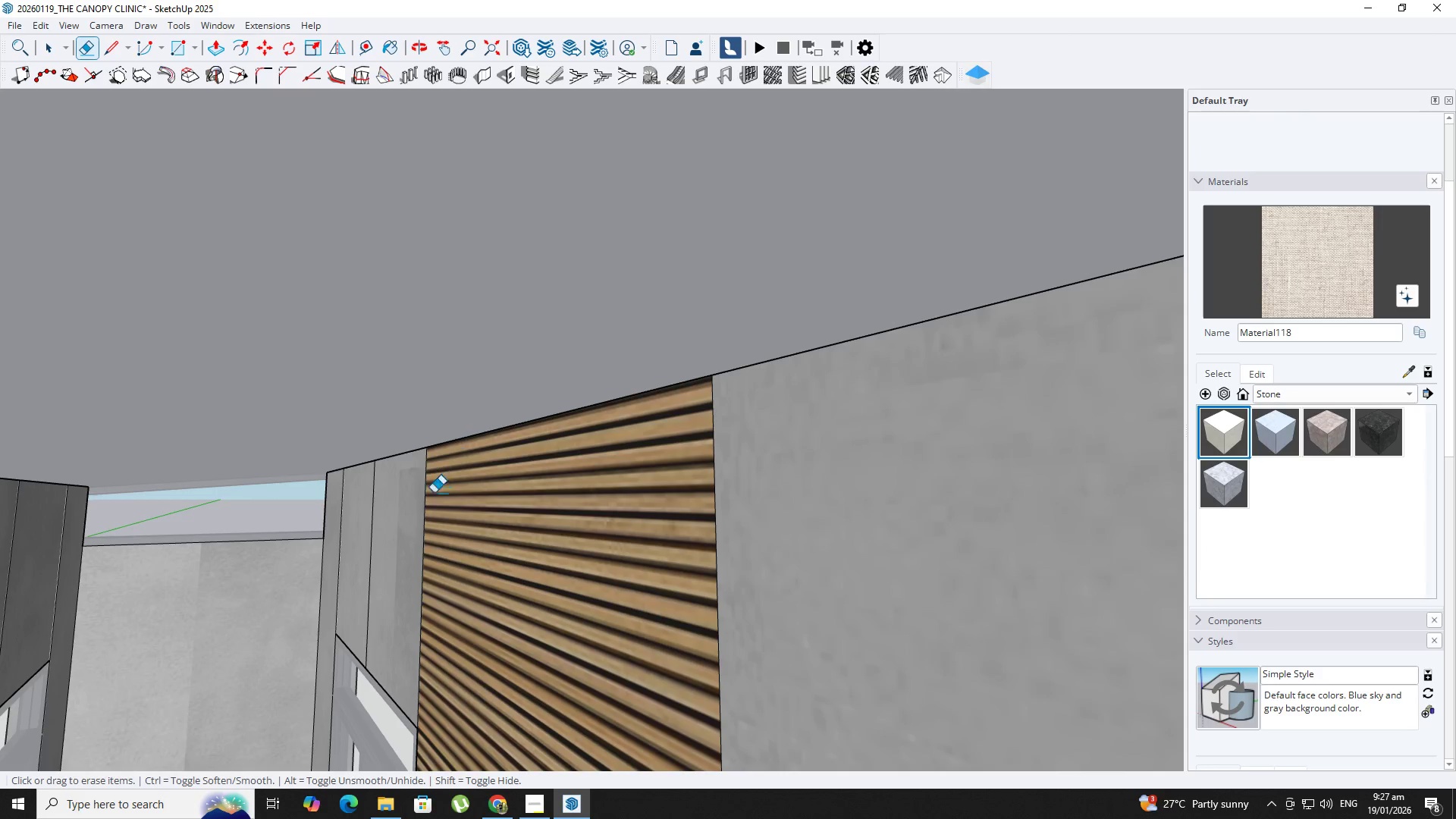 
hold_key(key=ShiftLeft, duration=0.33)
 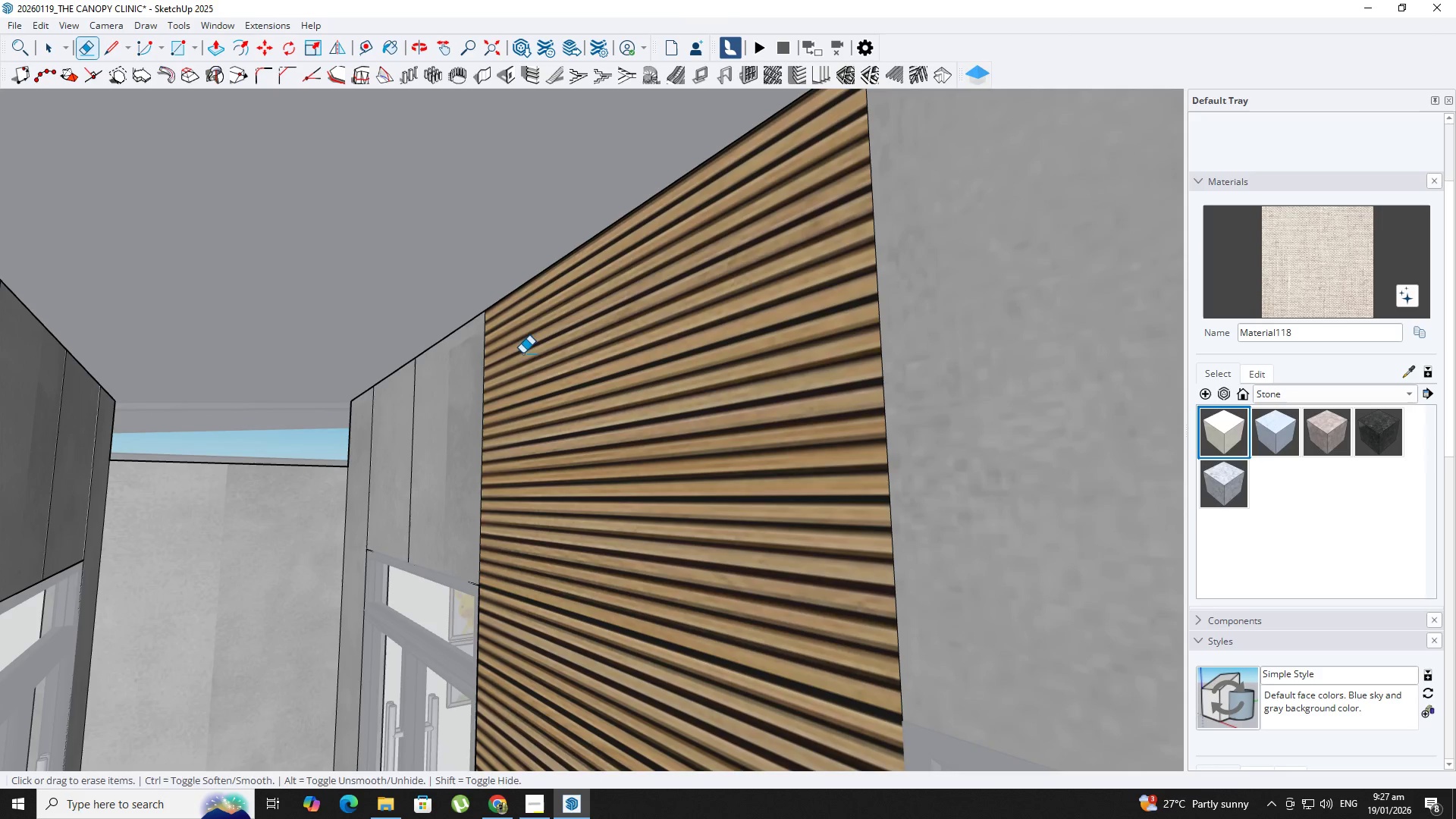 
scroll: coordinate [480, 378], scroll_direction: down, amount: 1.0
 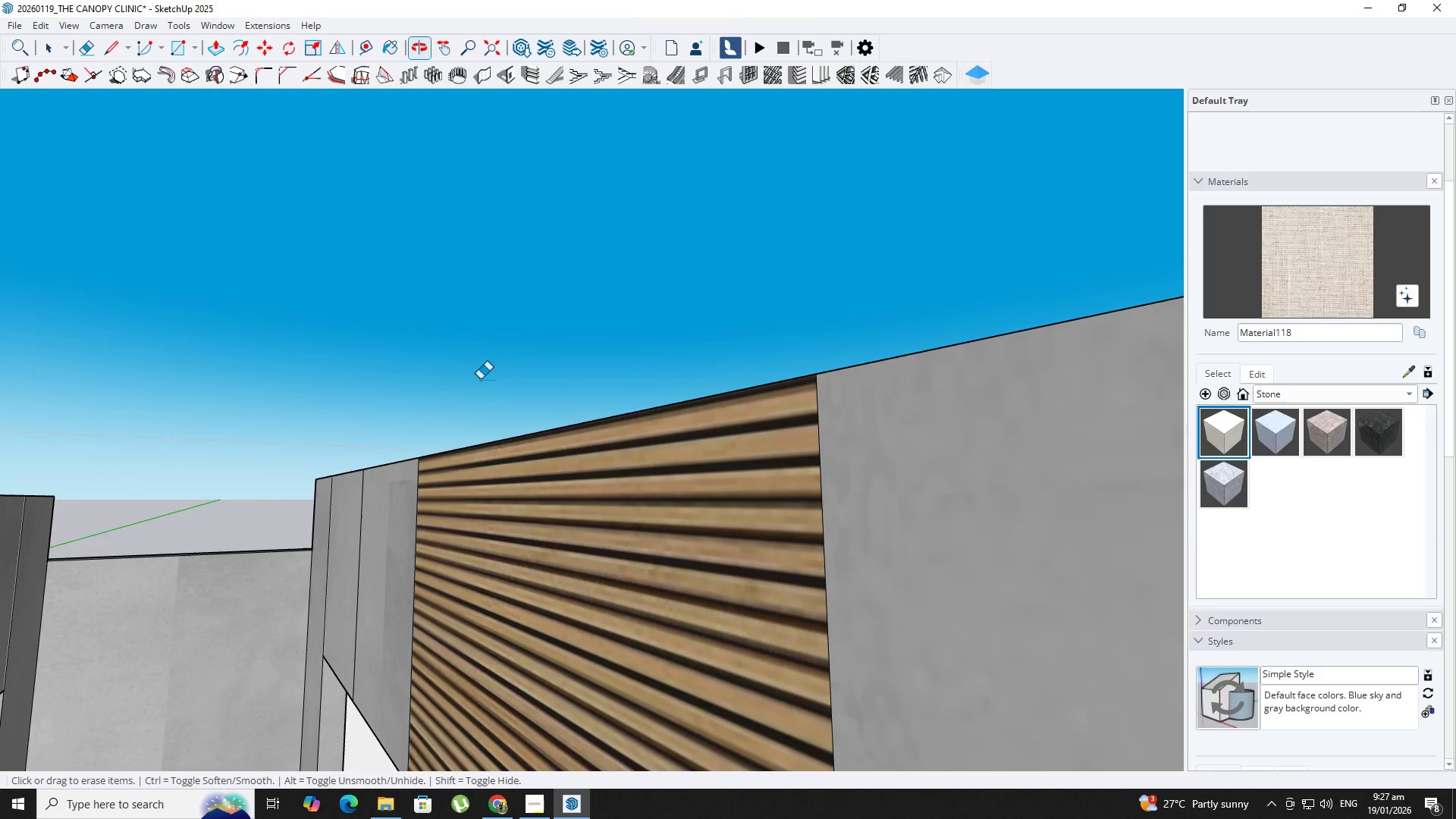 
key(Space)
 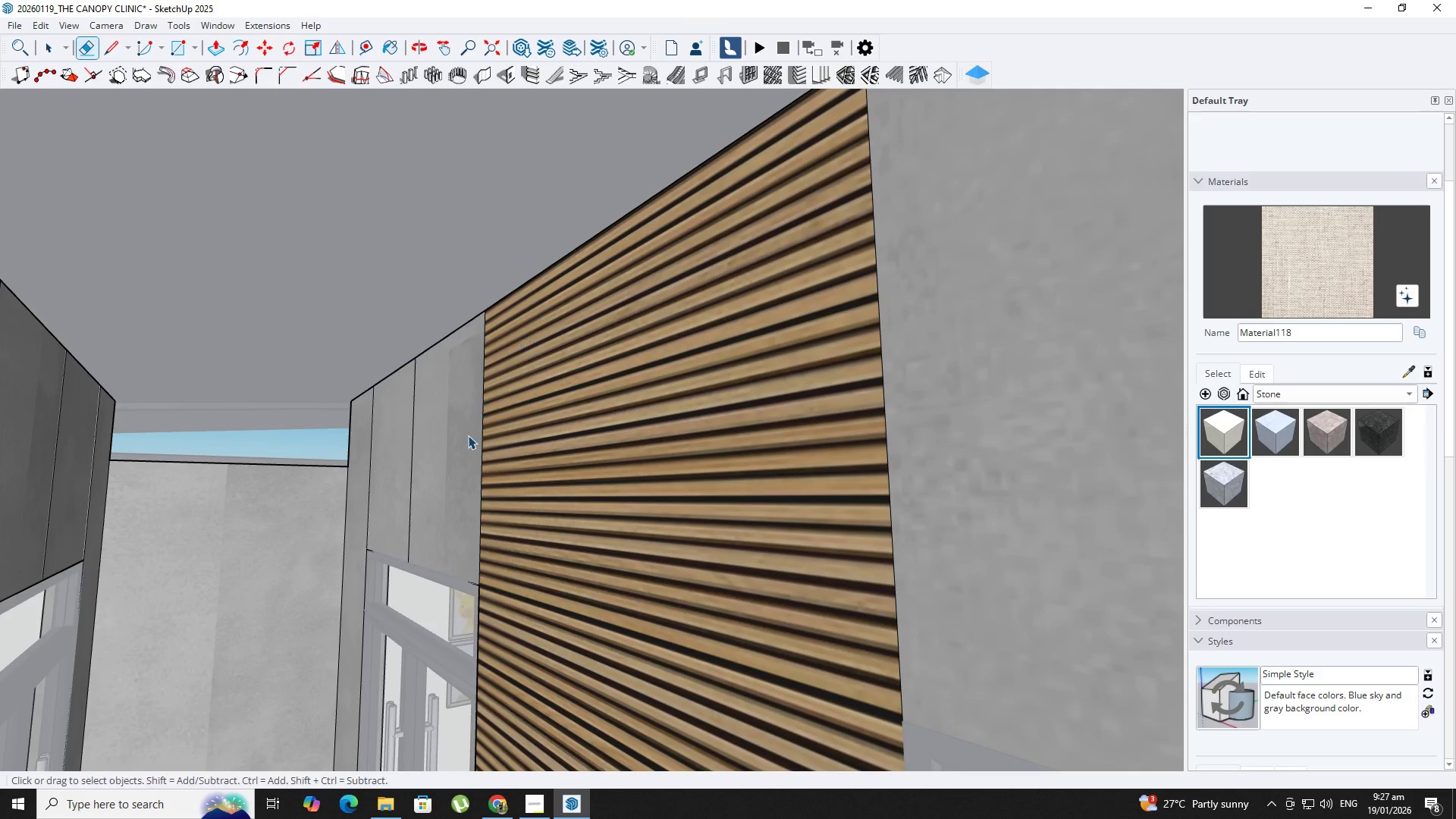 
key(Escape)
 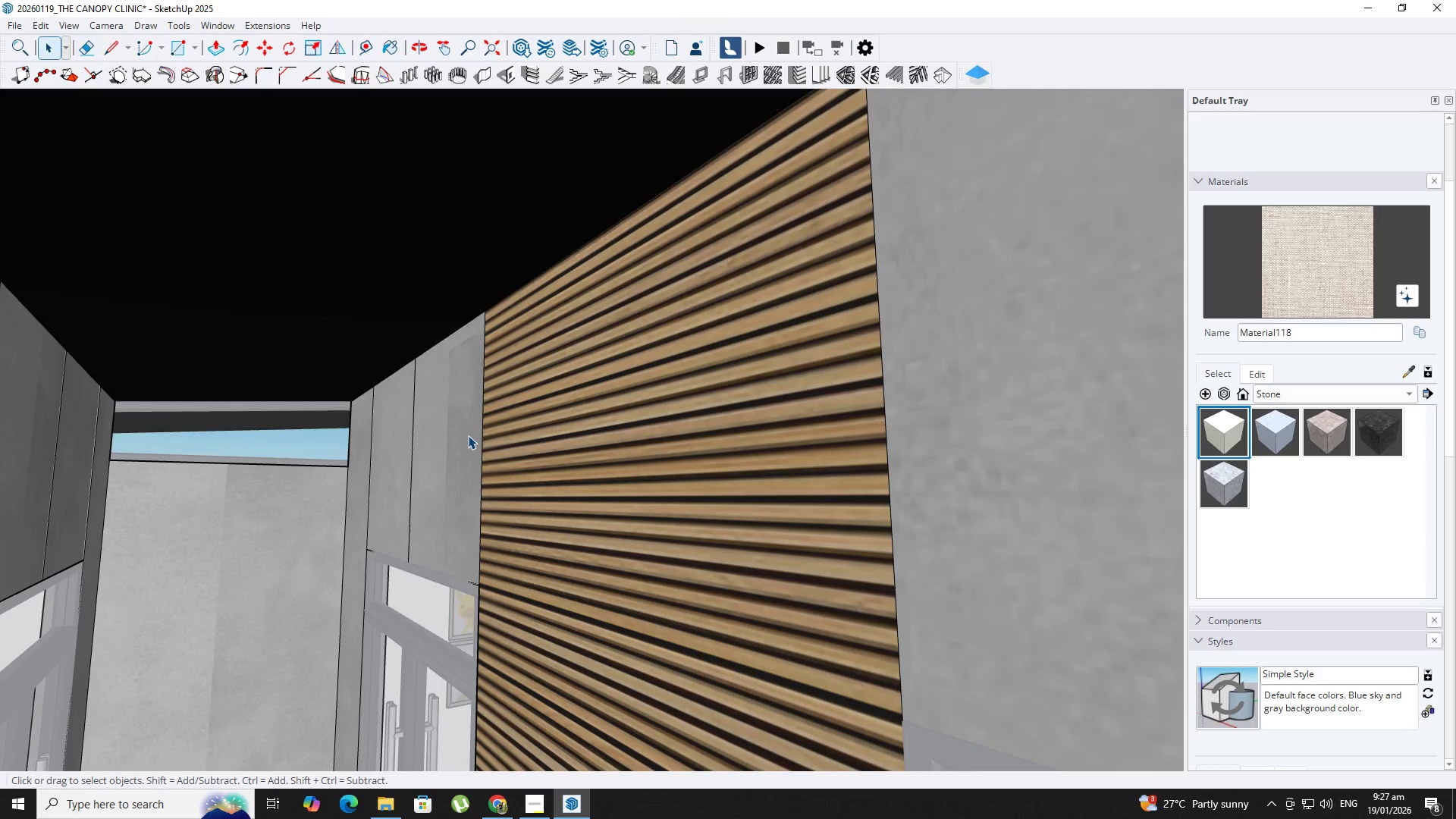 
key(Escape)
 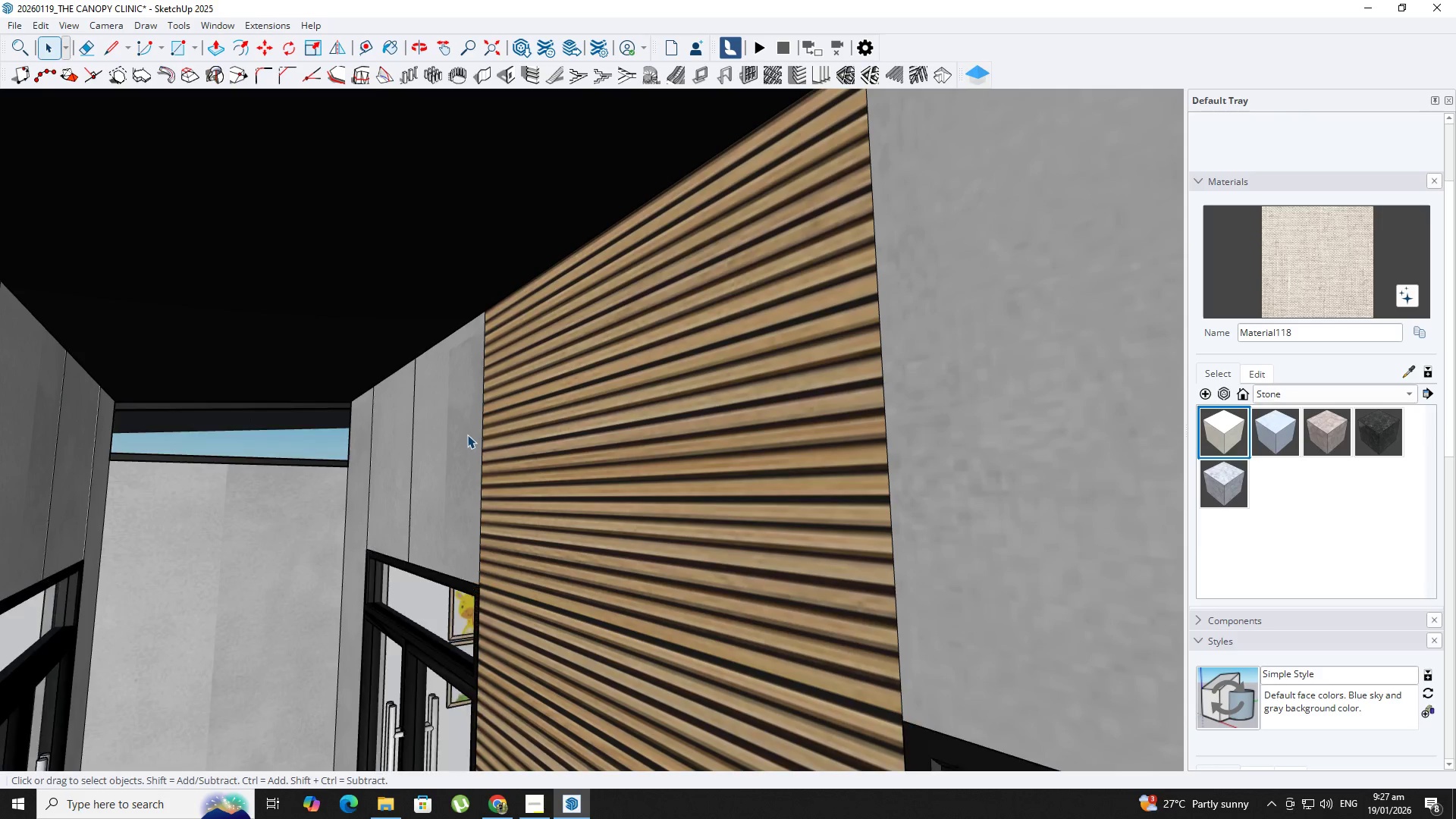 
key(Escape)
 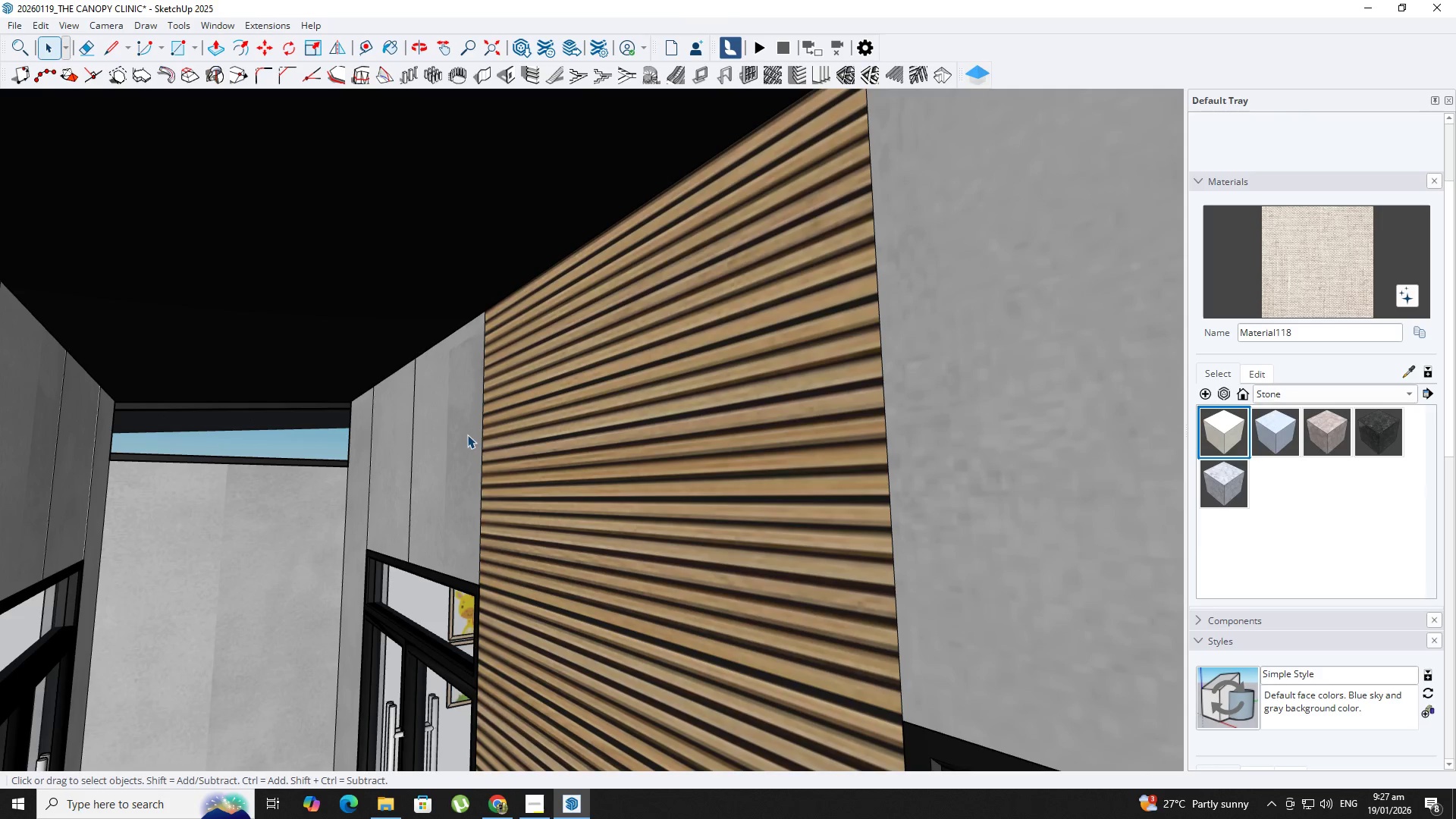 
key(Escape)
 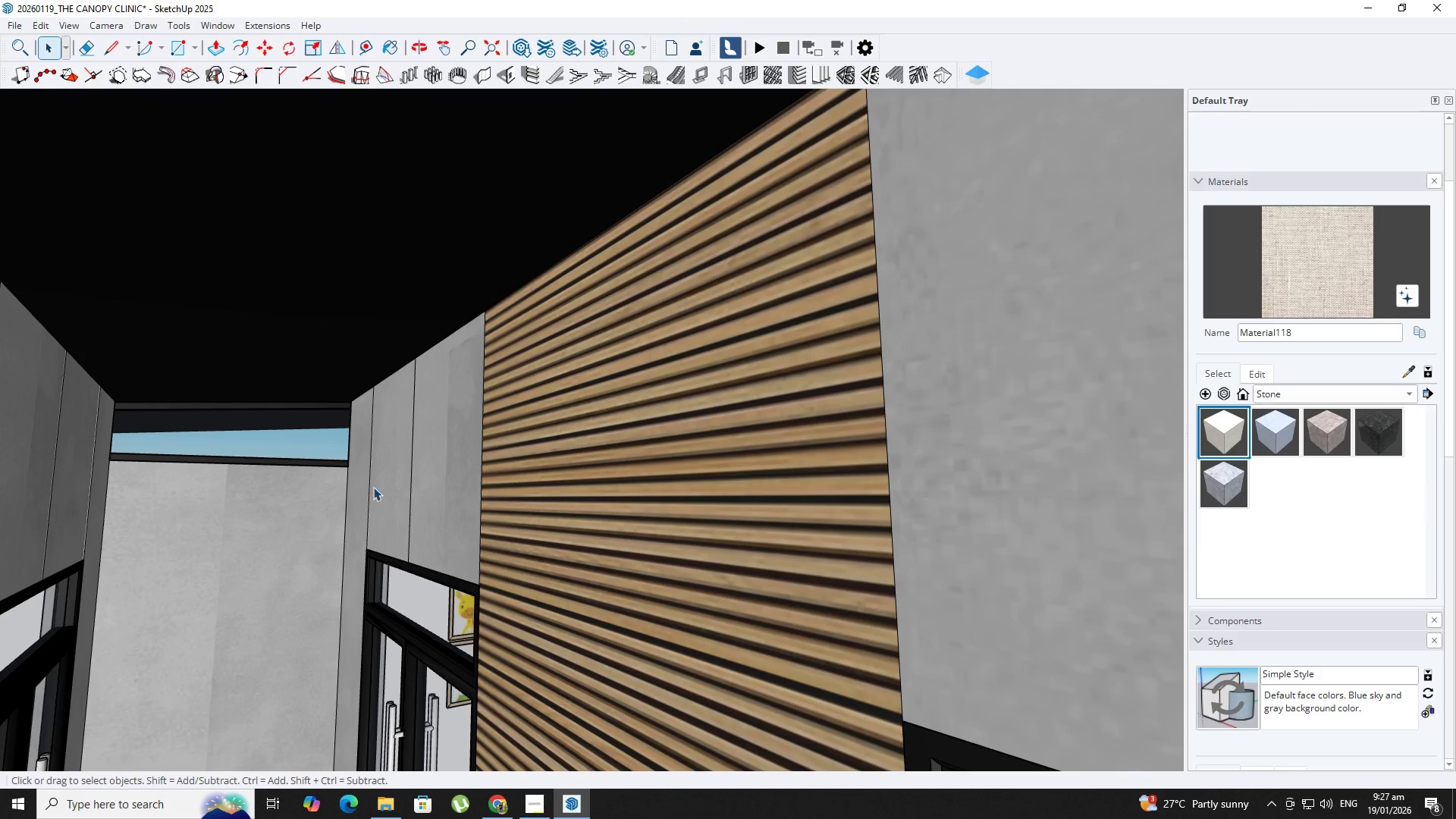 
key(Escape)
 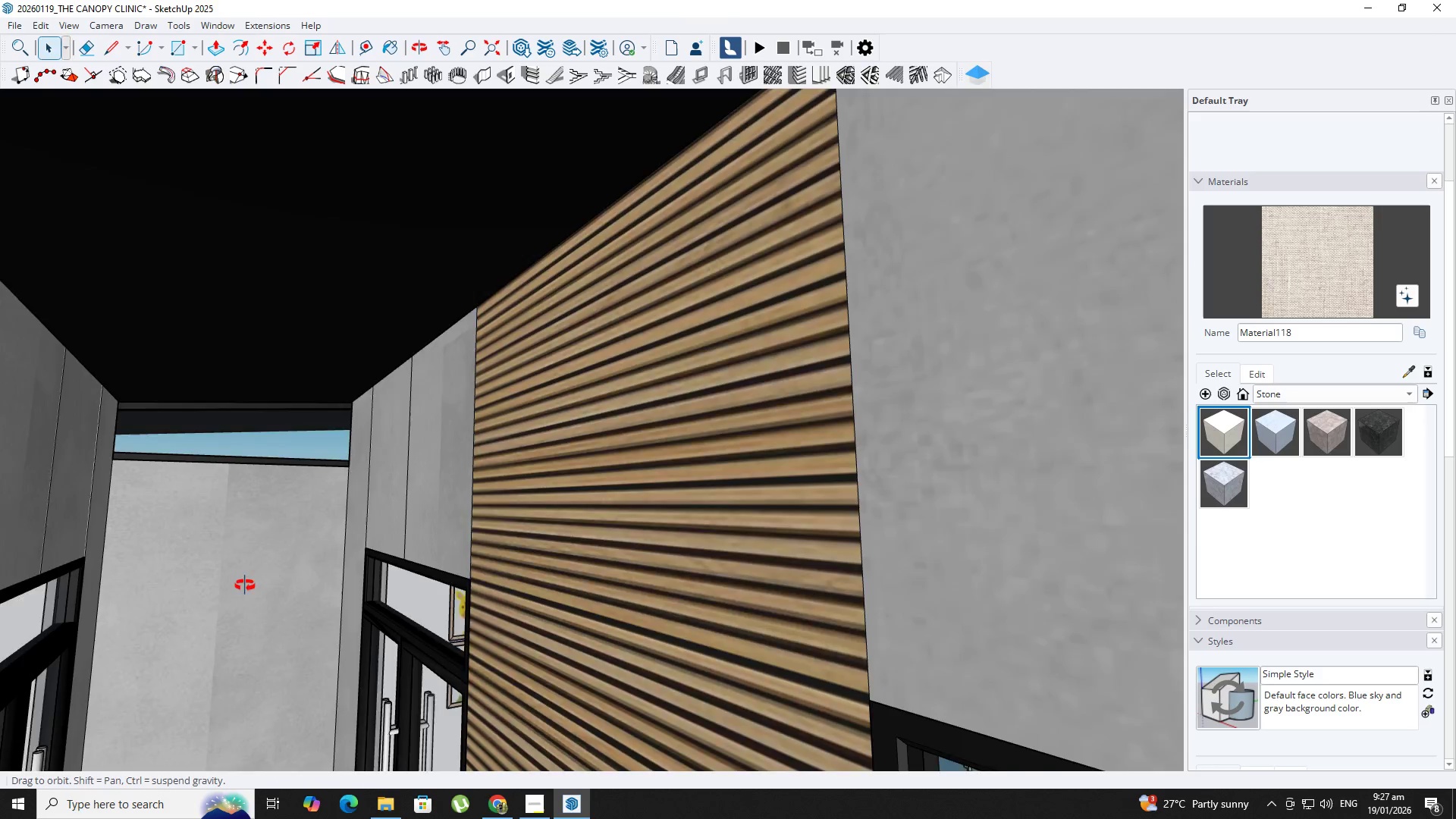 
hold_key(key=ShiftLeft, duration=0.55)
 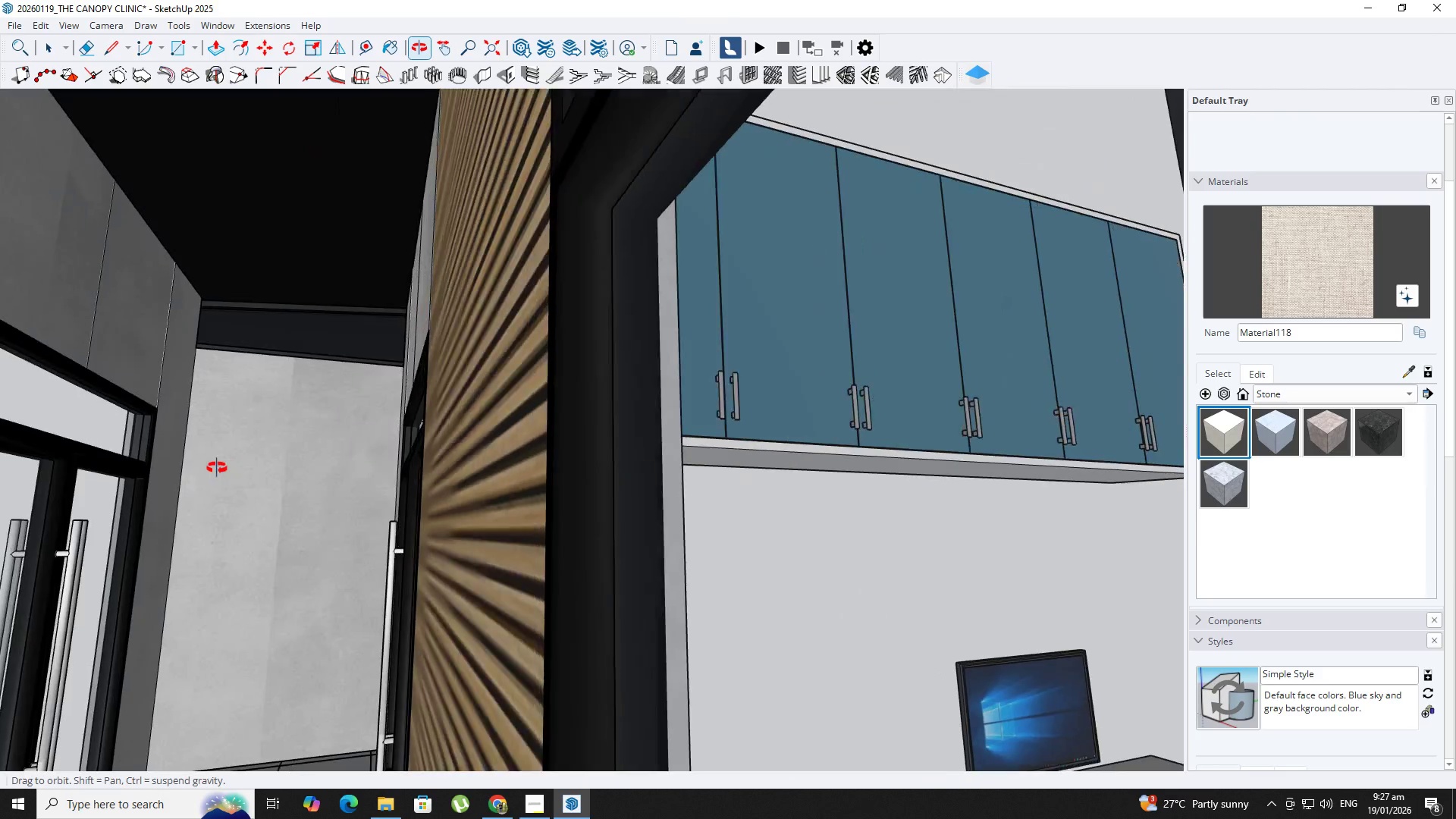 
hold_key(key=ShiftLeft, duration=1.5)
 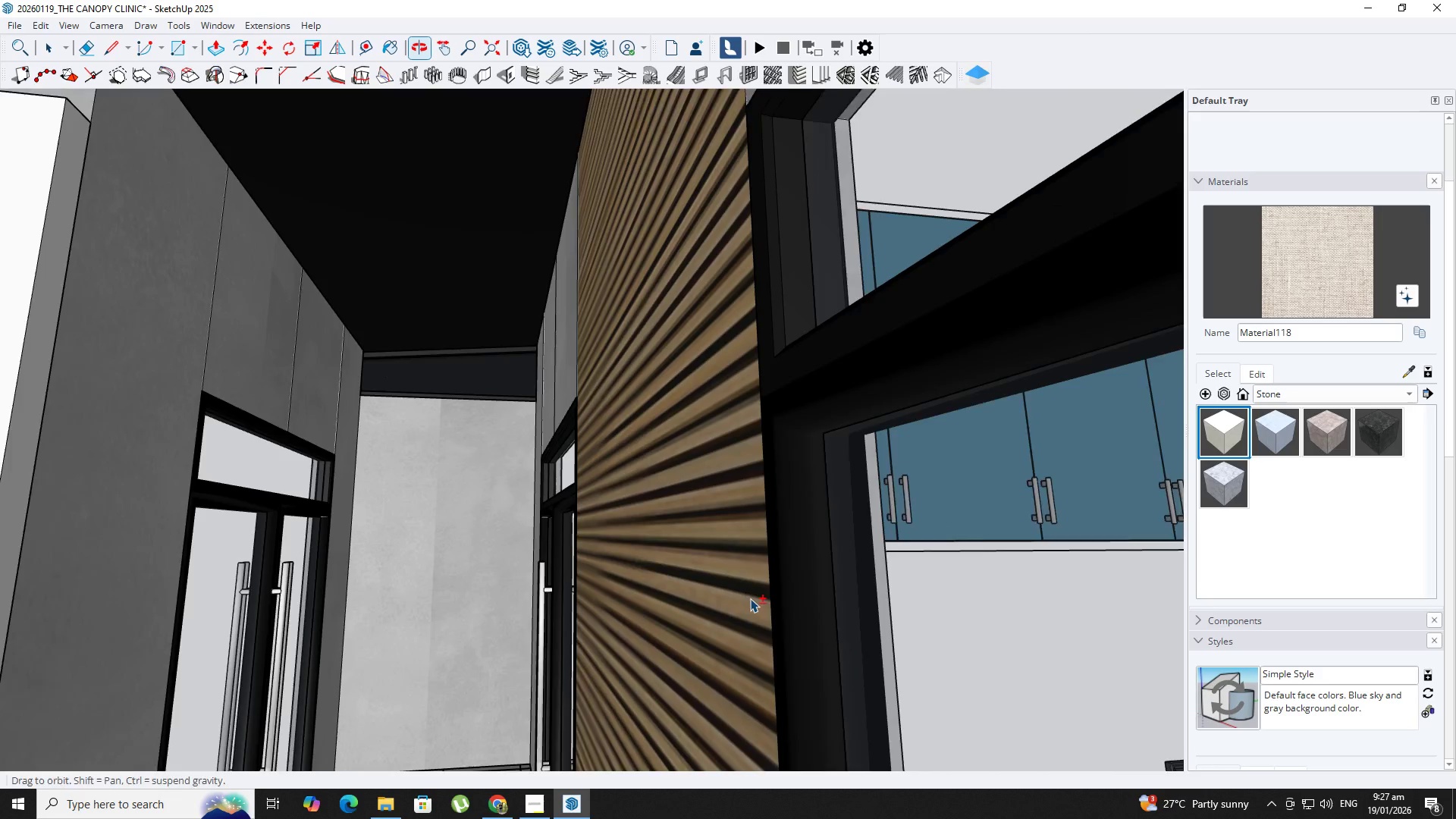 
hold_key(key=ShiftLeft, duration=0.66)
 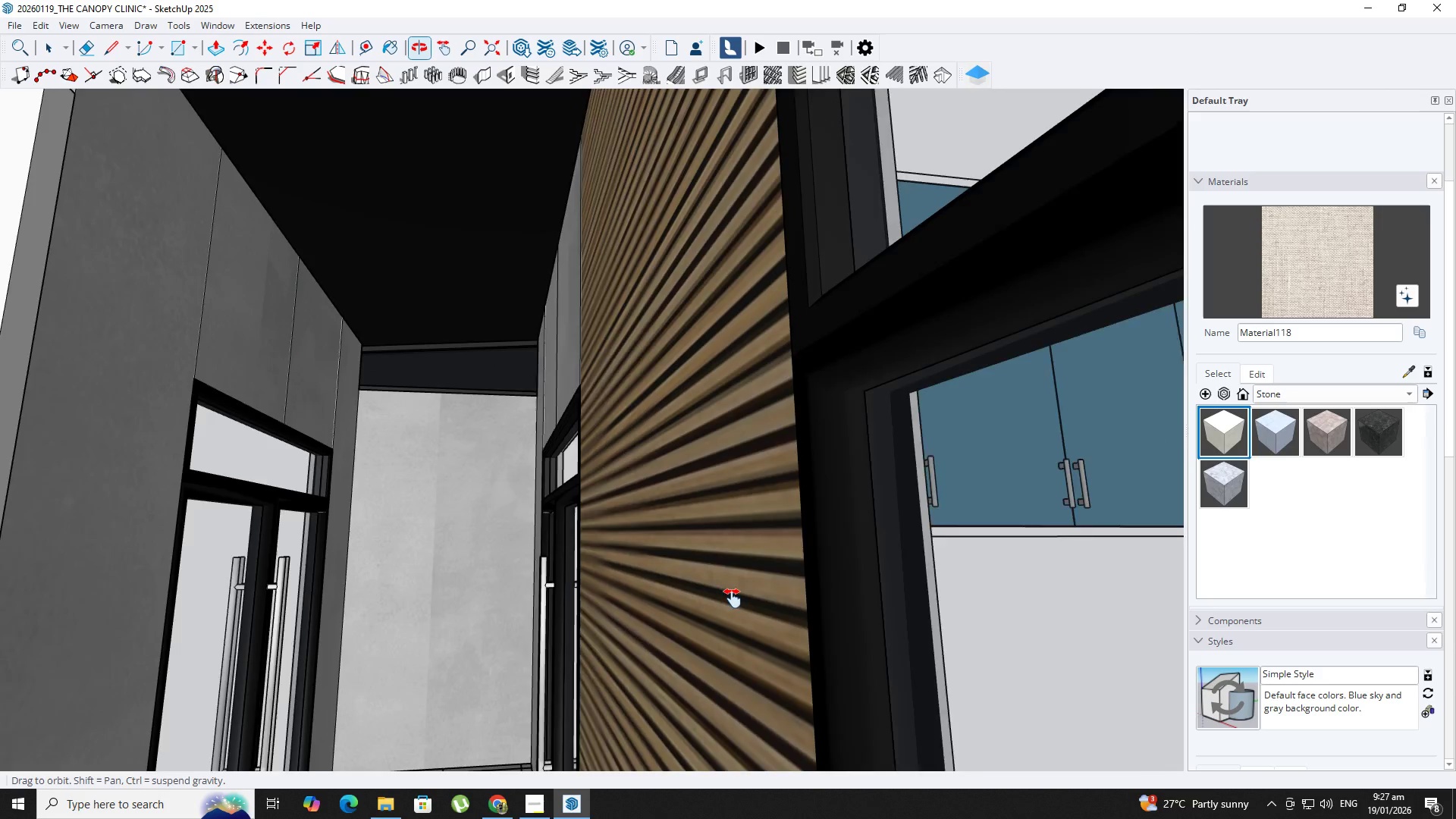 
hold_key(key=ShiftLeft, duration=0.58)
 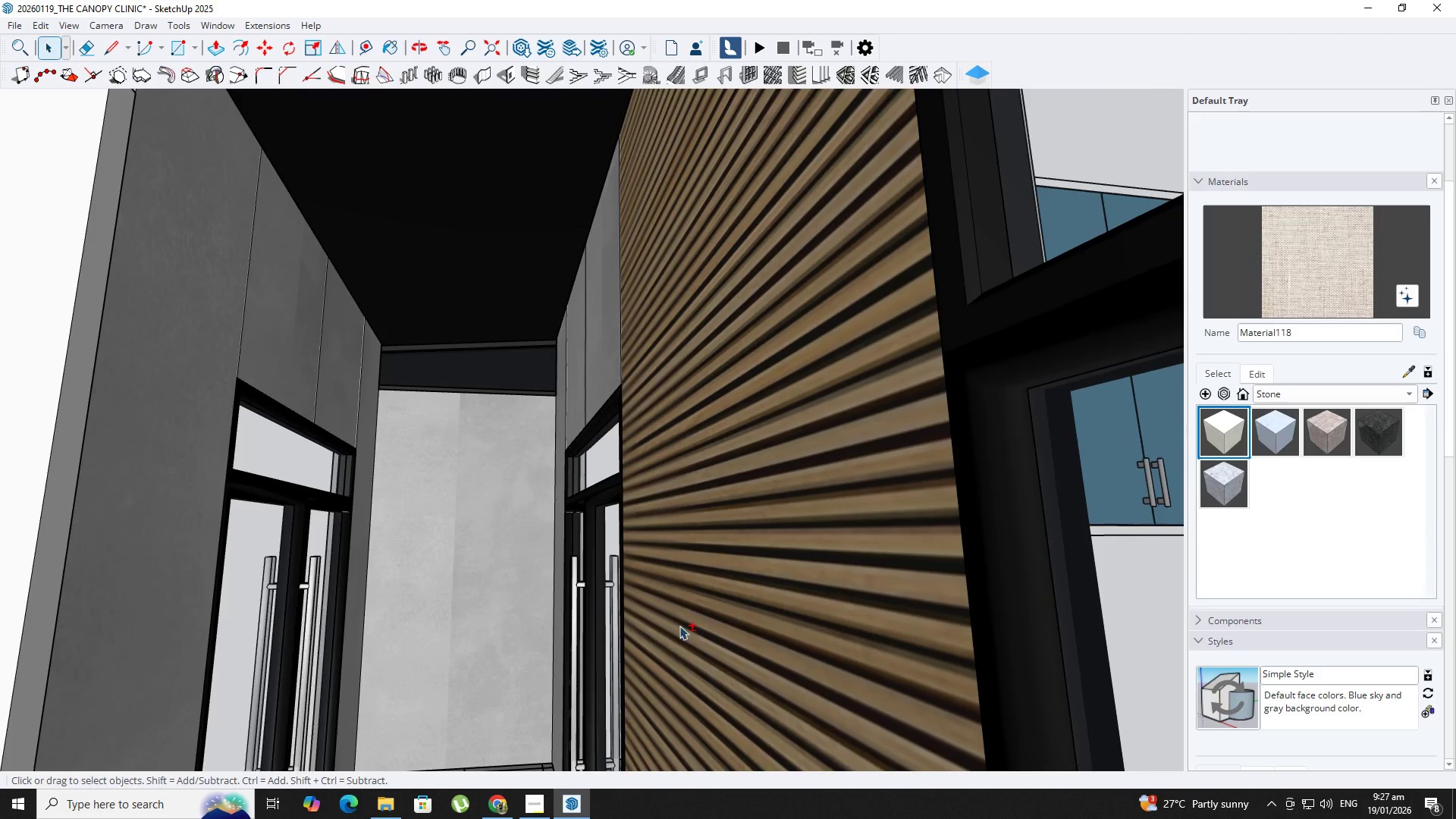 
scroll: coordinate [750, 598], scroll_direction: up, amount: 1.0
 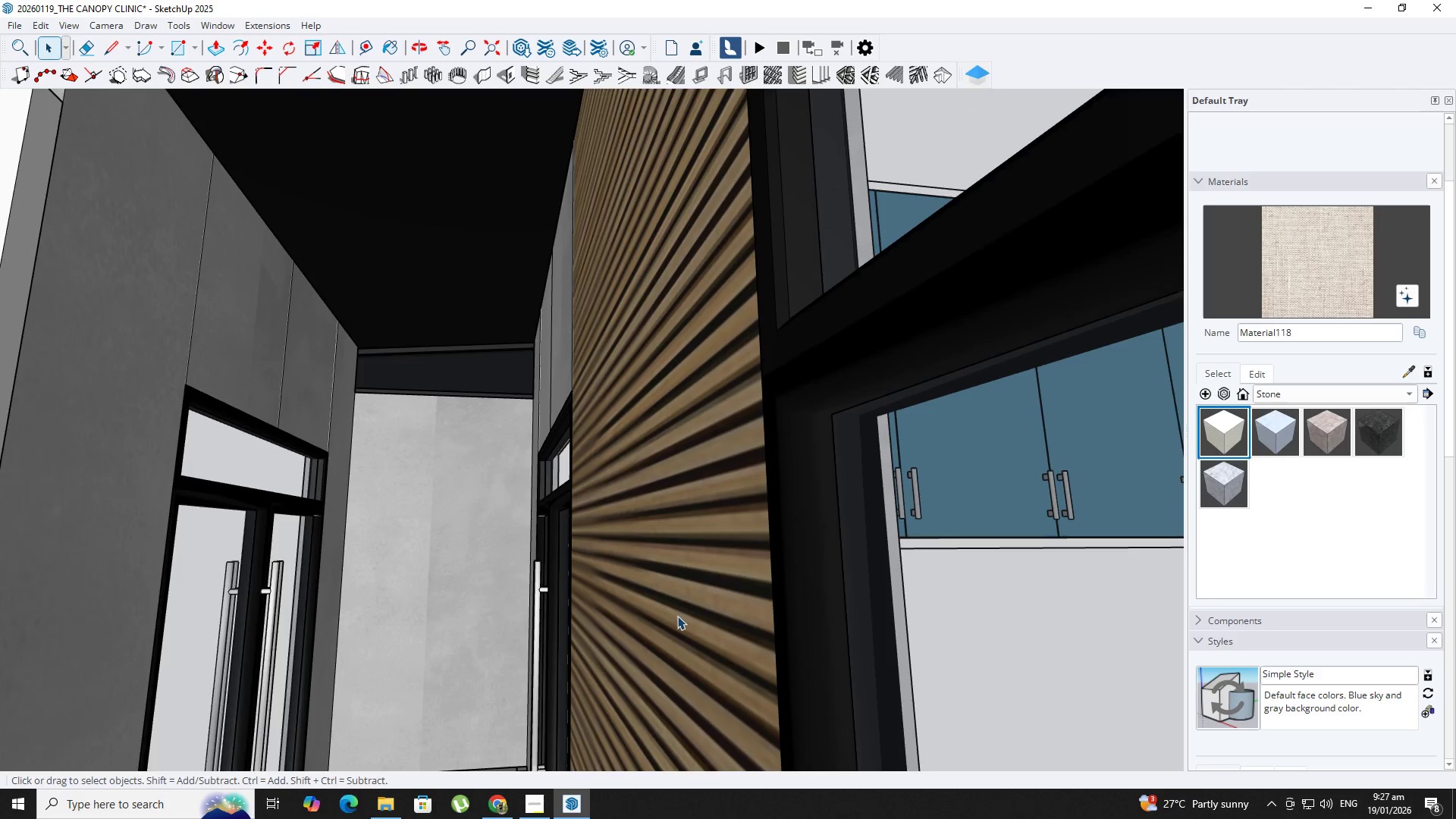 
hold_key(key=ShiftLeft, duration=0.59)
 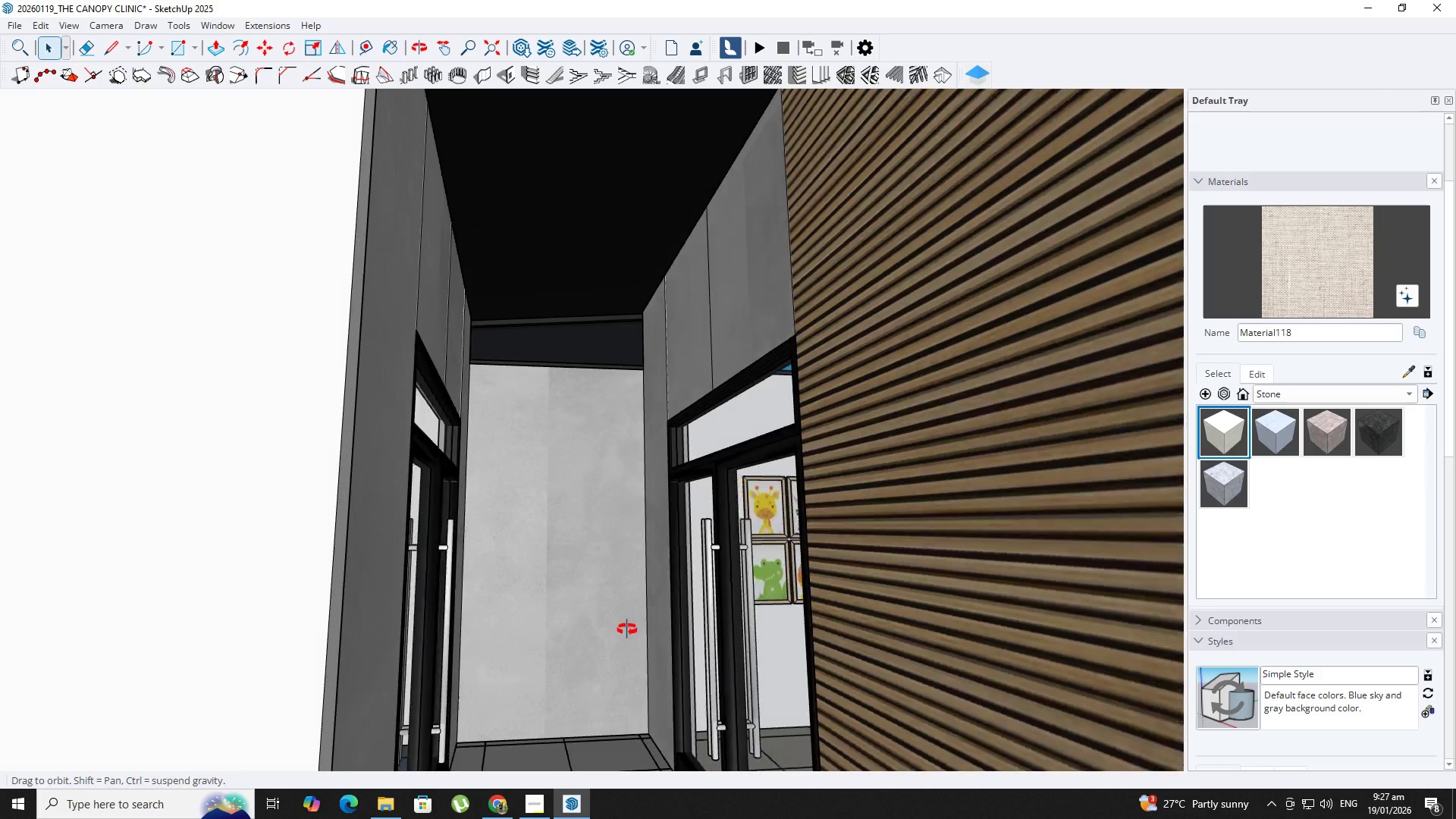 
hold_key(key=ShiftLeft, duration=0.48)
 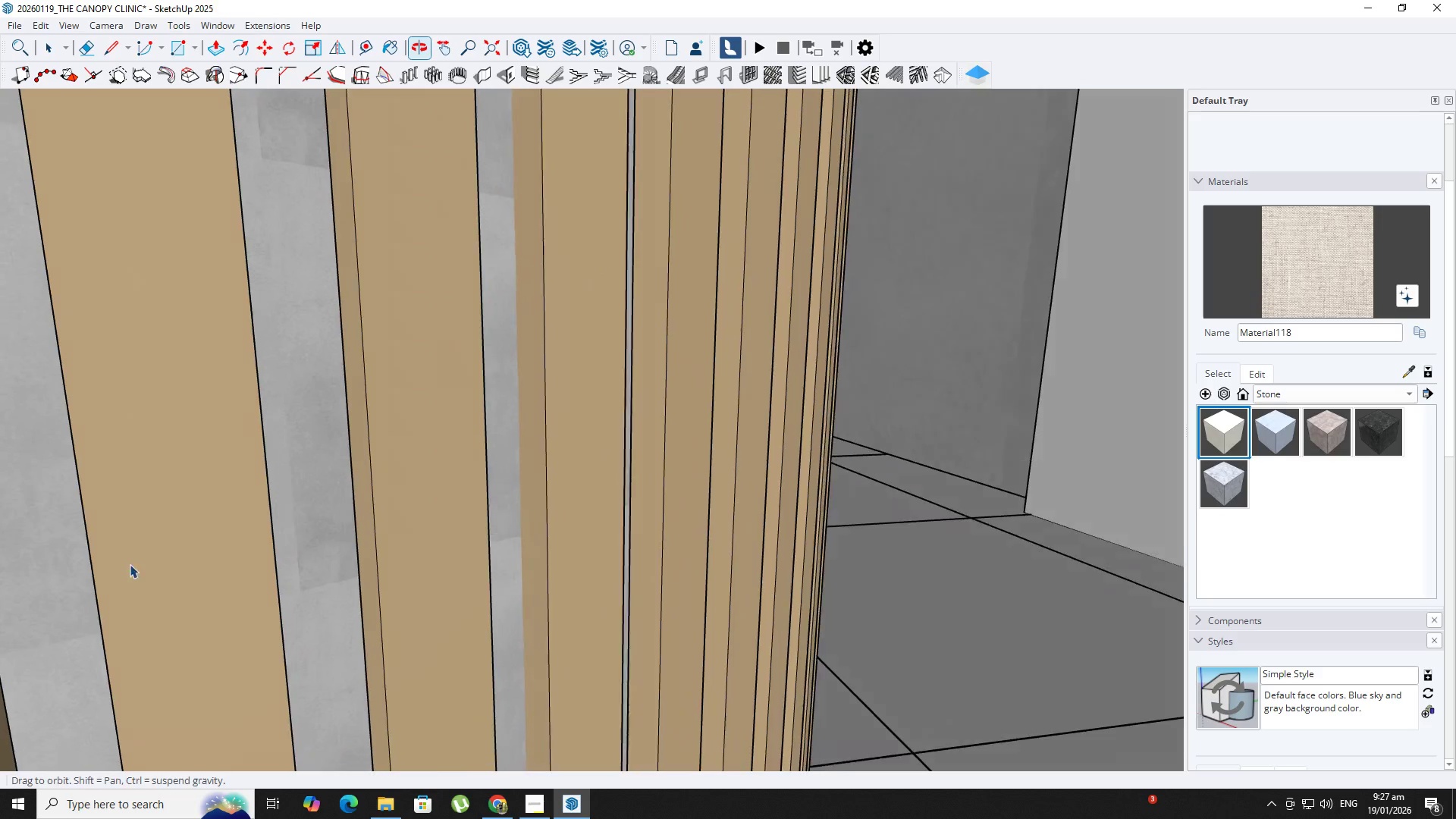 
hold_key(key=ShiftLeft, duration=0.59)
 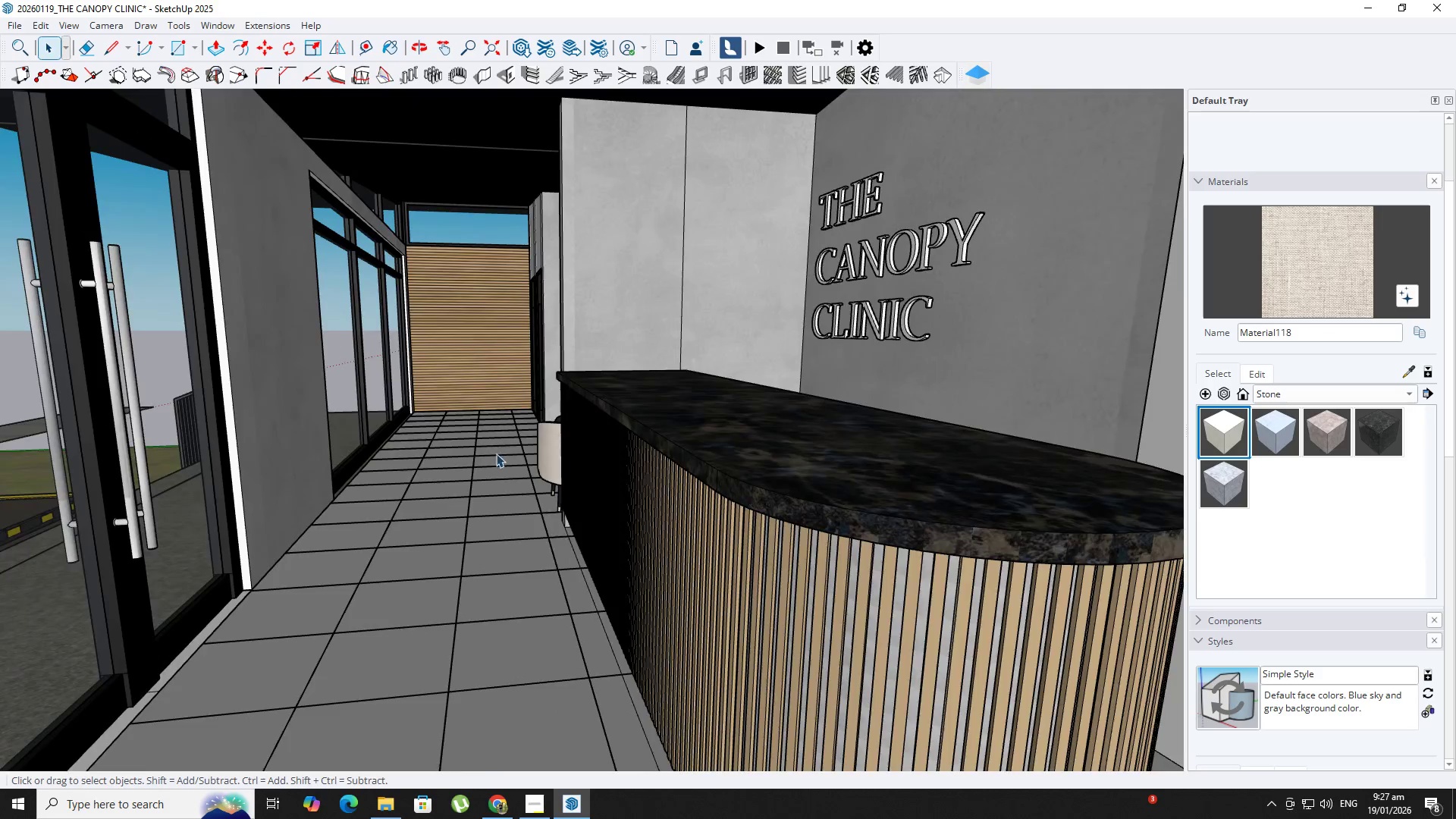 
scroll: coordinate [913, 496], scroll_direction: down, amount: 7.0
 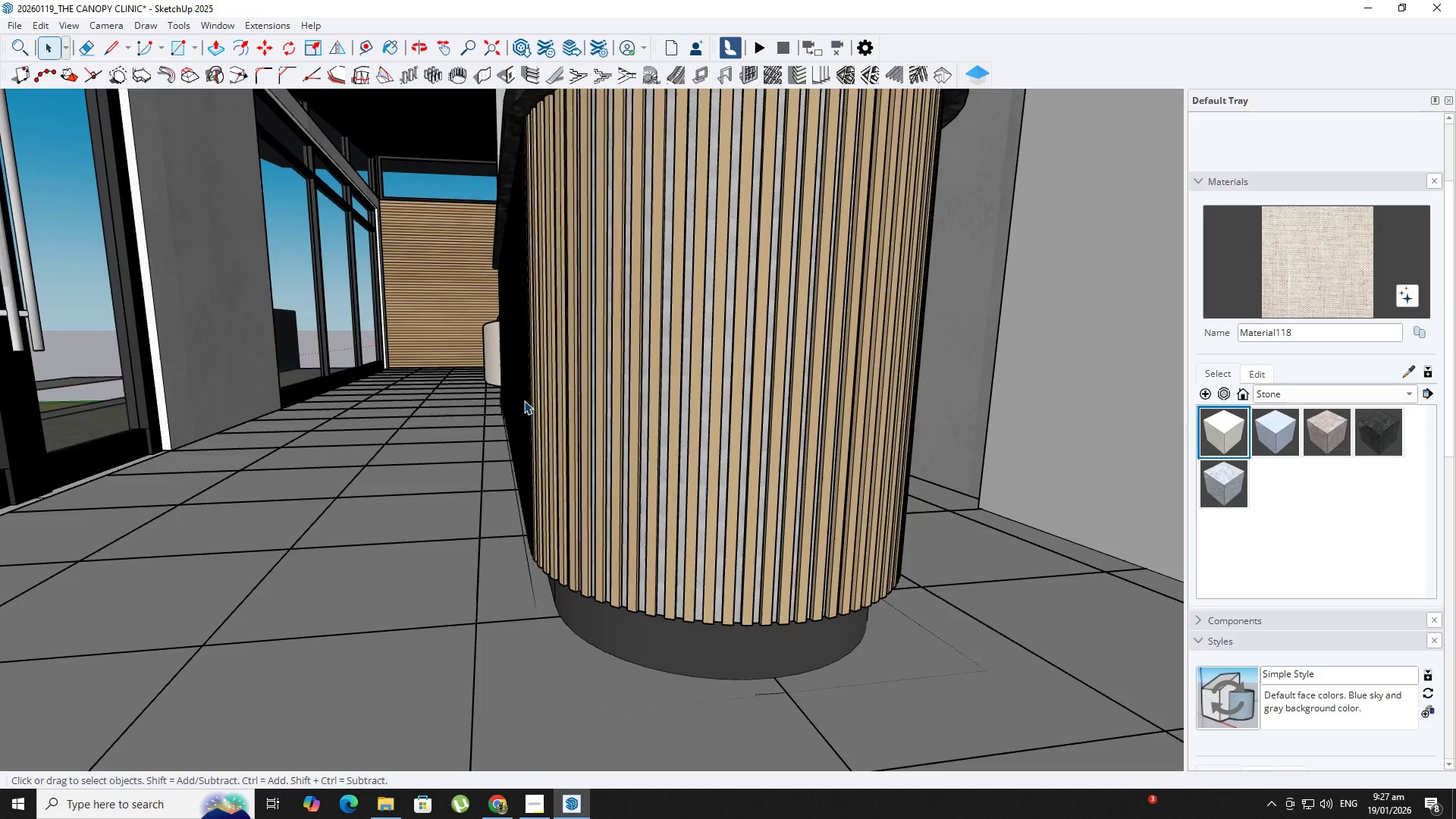 
hold_key(key=ShiftLeft, duration=0.45)
 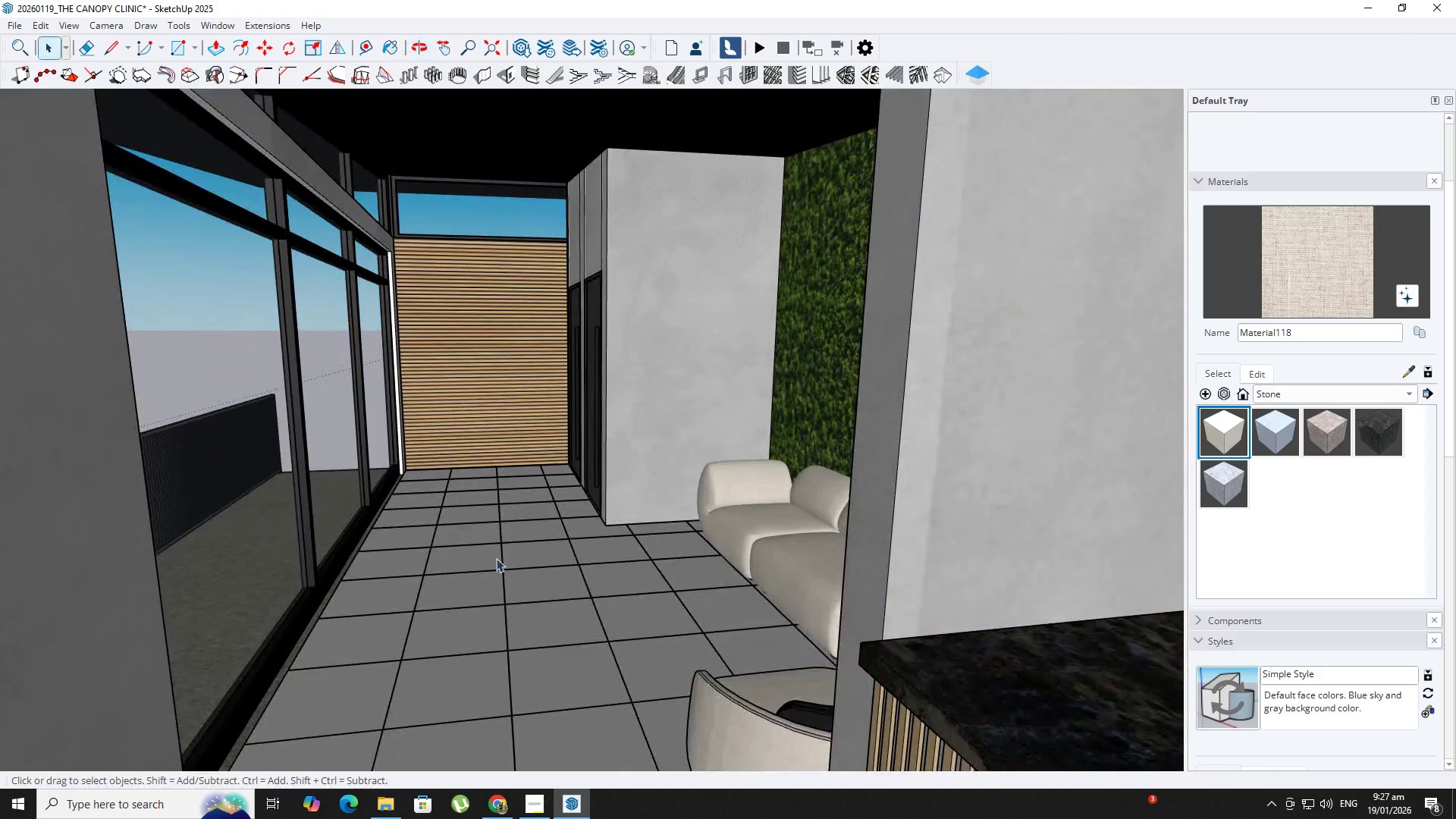 
scroll: coordinate [488, 556], scroll_direction: up, amount: 7.0
 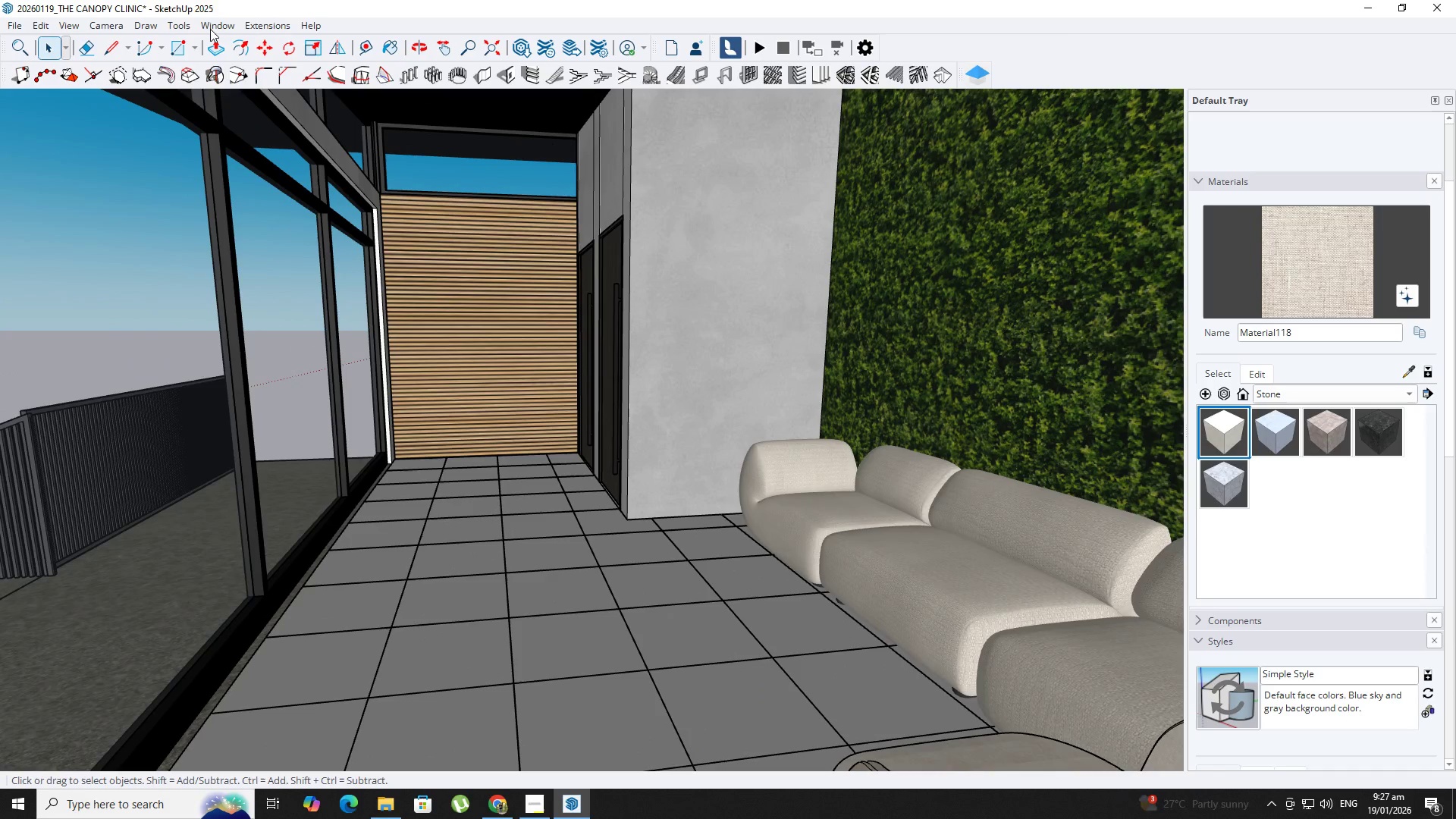 
left_click([210, 29])
 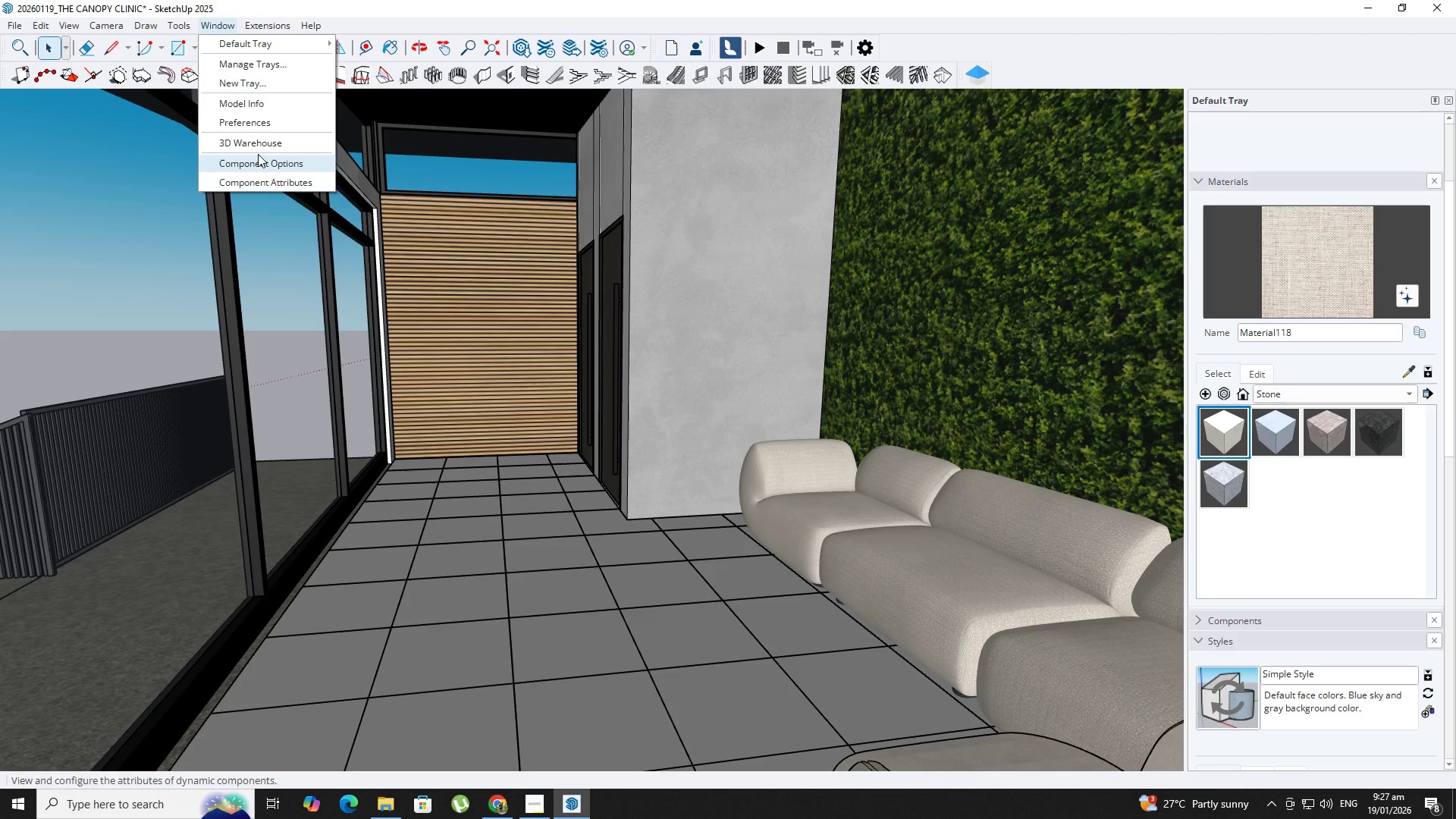 
left_click([254, 142])
 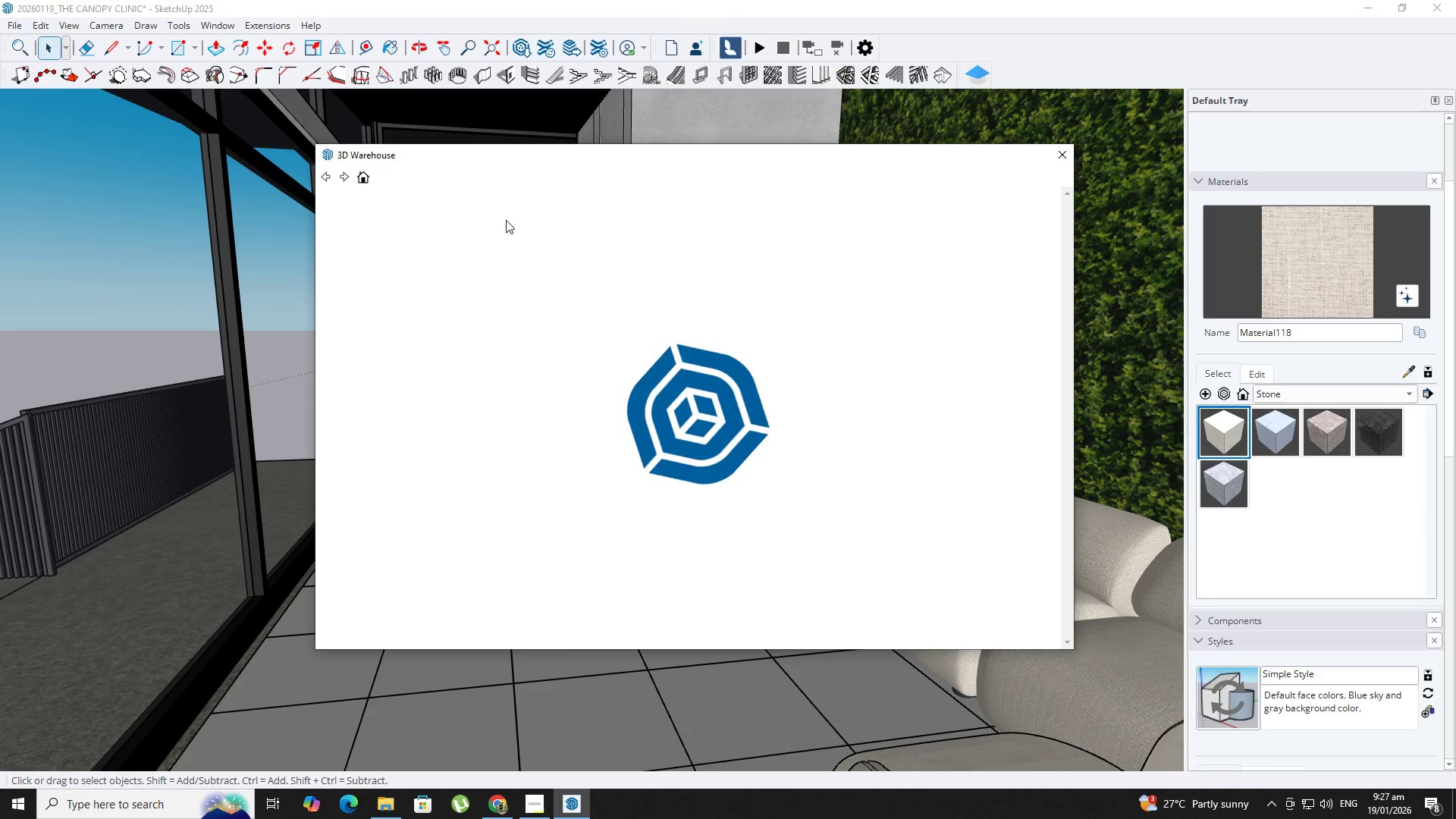 
mouse_move([489, 214])
 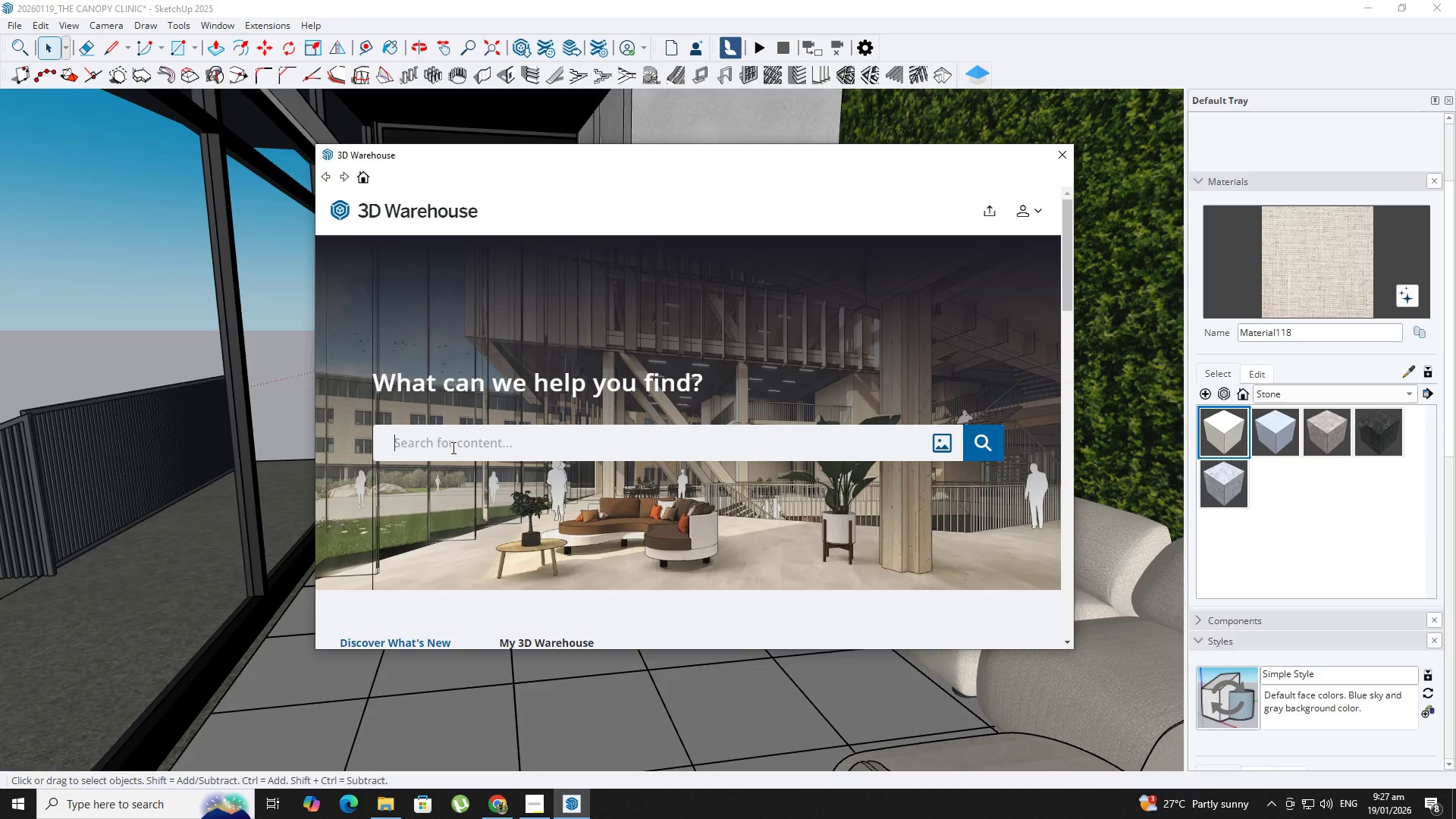 
type(accent coffee table)
 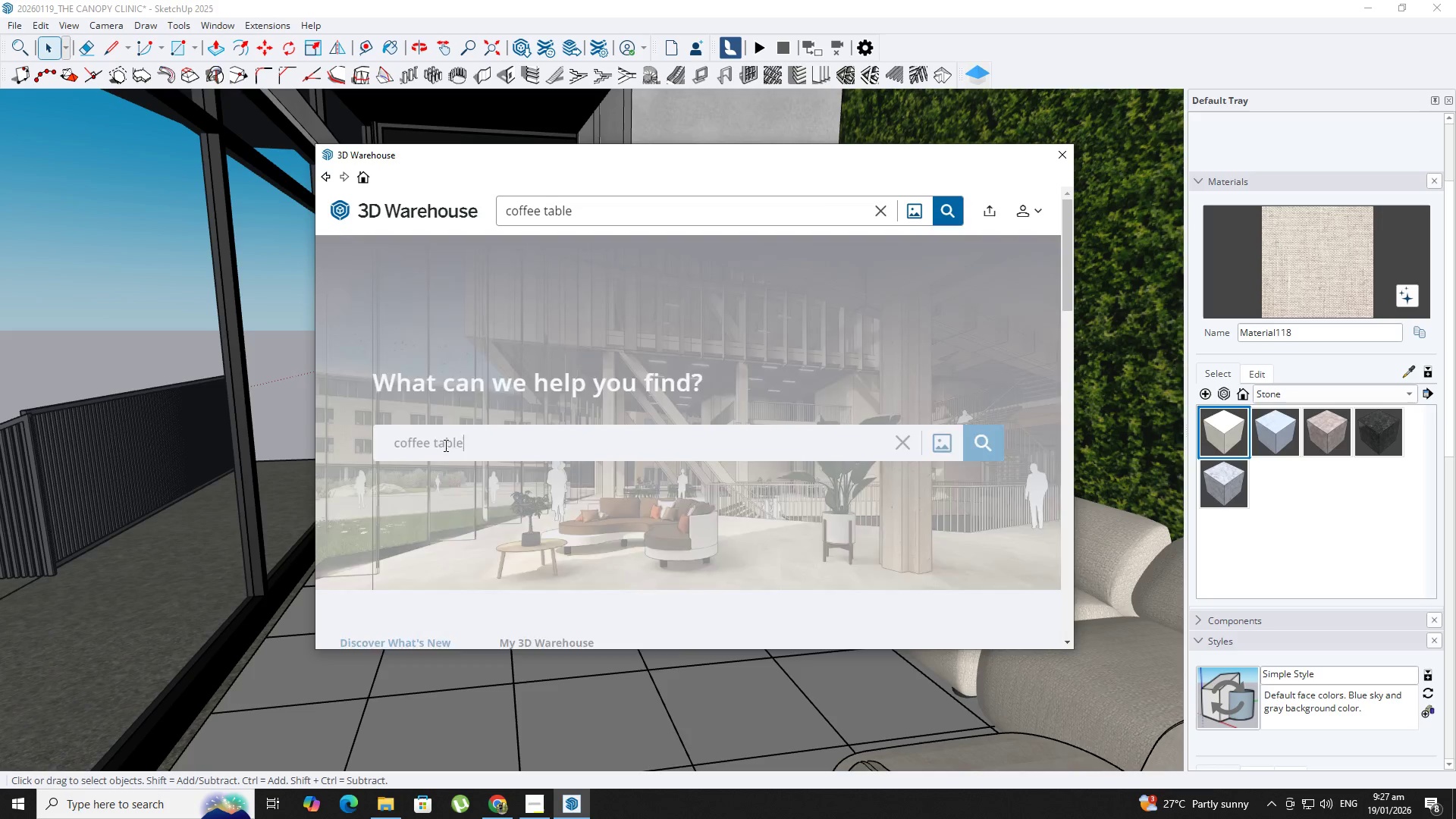 
hold_key(key=Backspace, duration=0.86)
 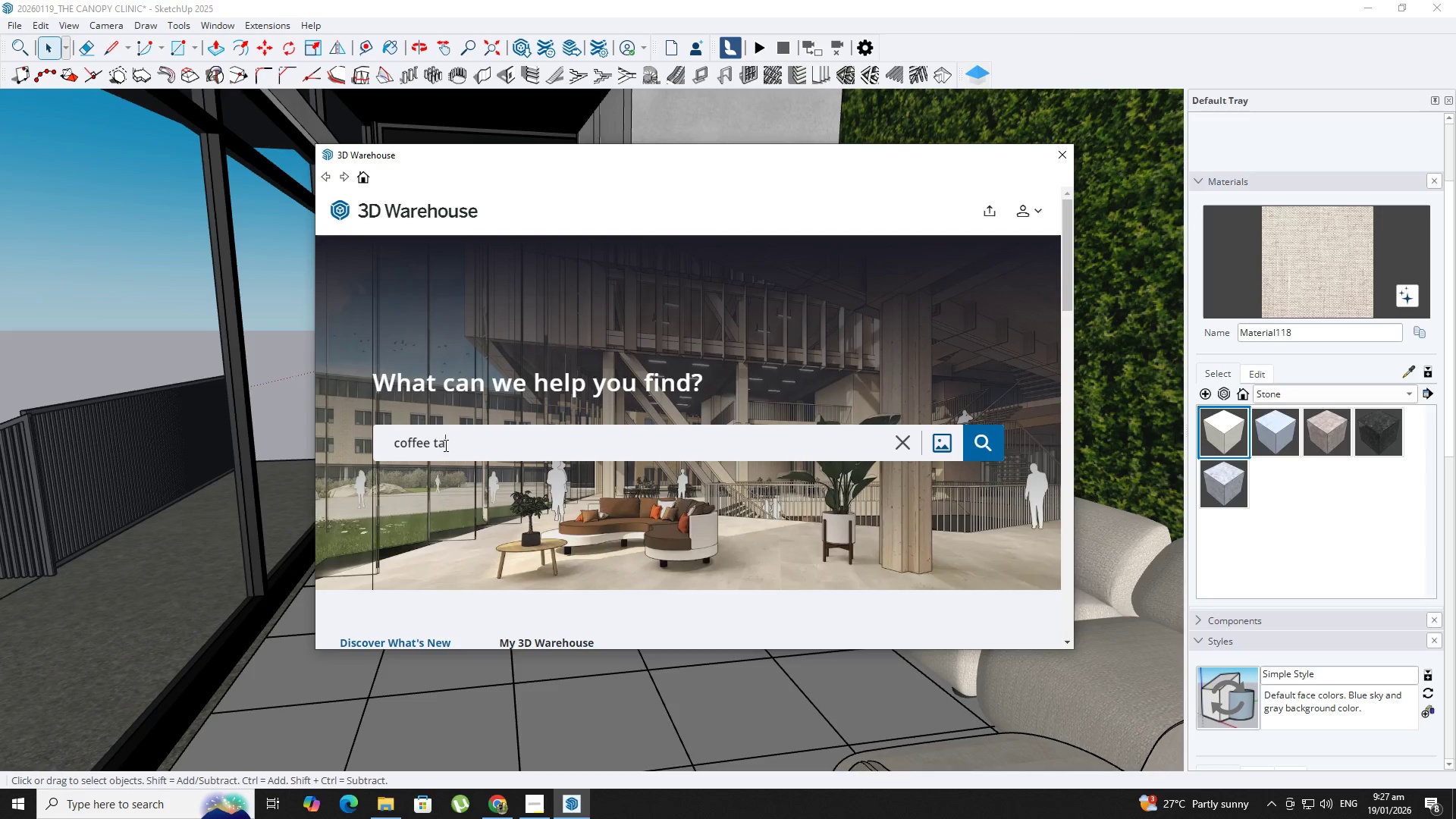 
key(Enter)
 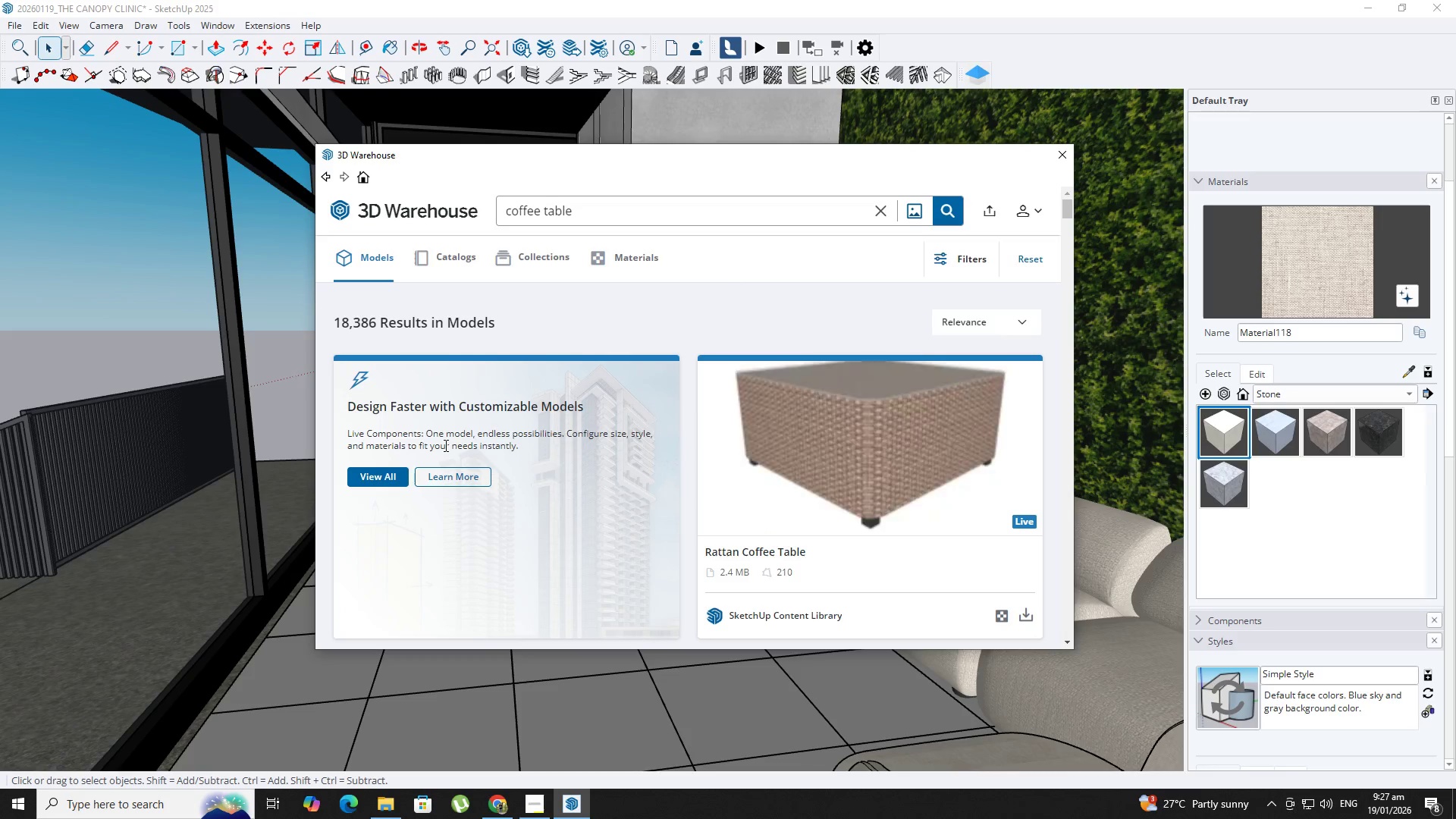 
scroll: coordinate [577, 477], scroll_direction: down, amount: 29.0
 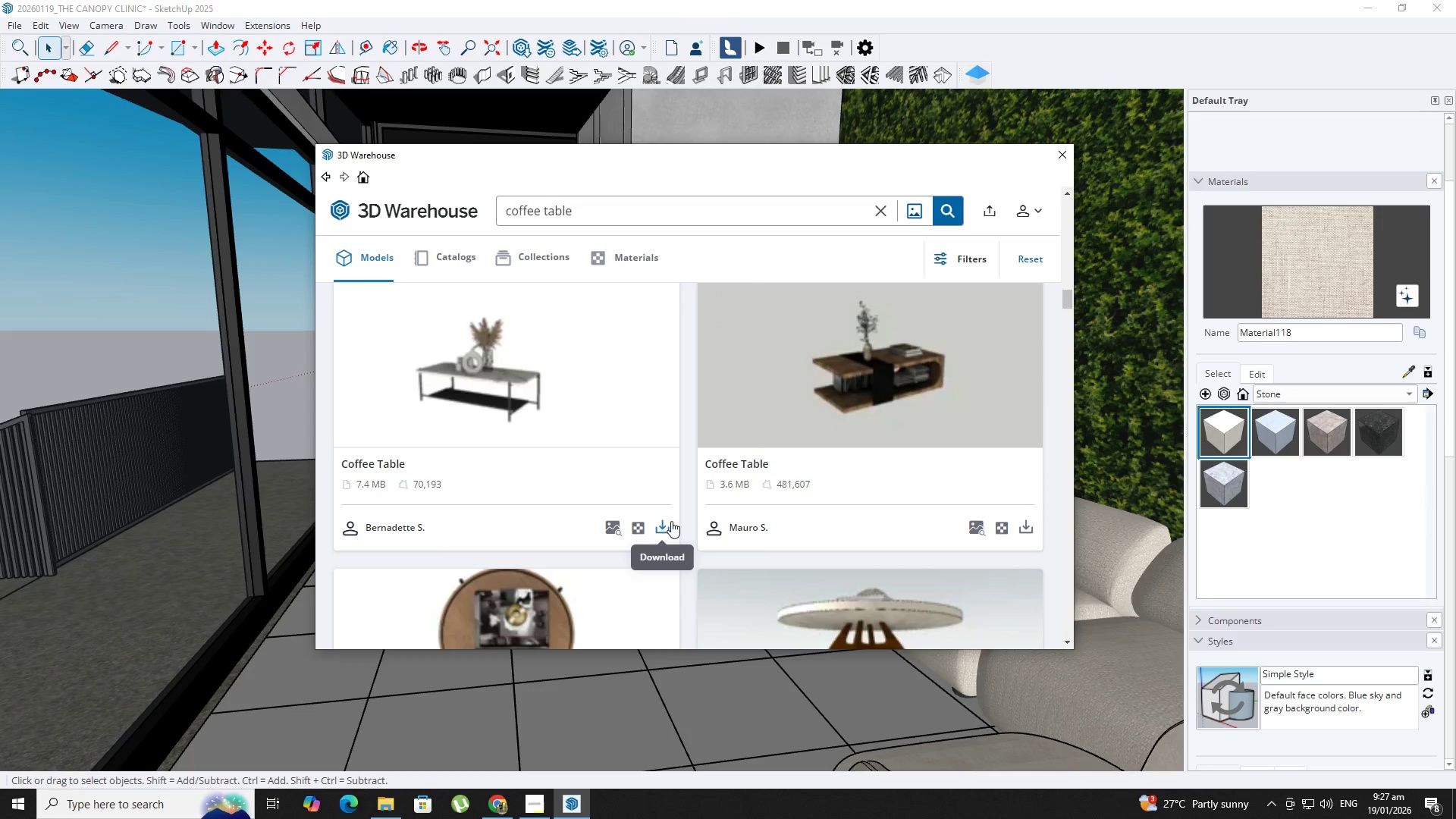 
left_click([671, 521])
 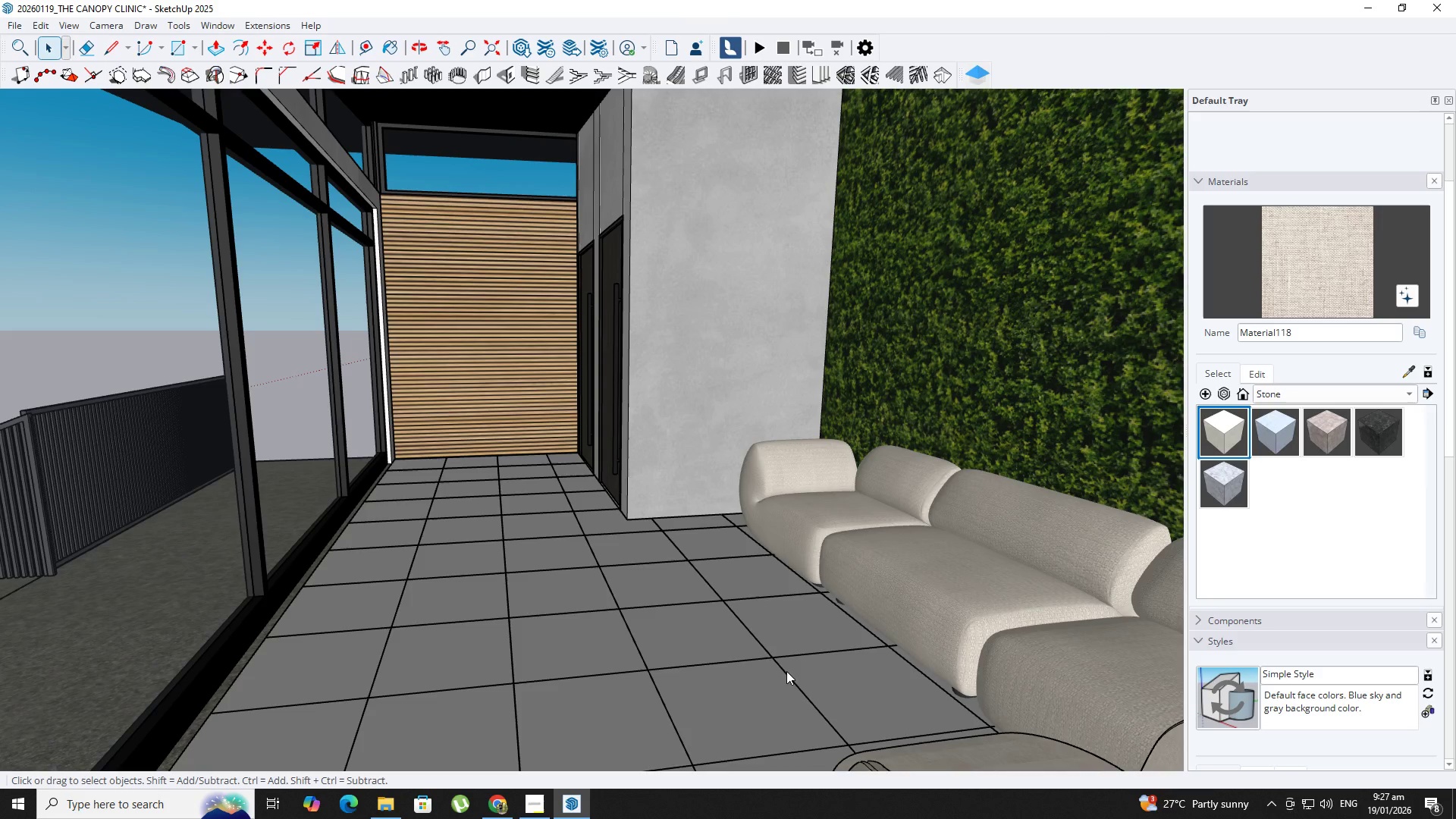 
wait(8.34)
 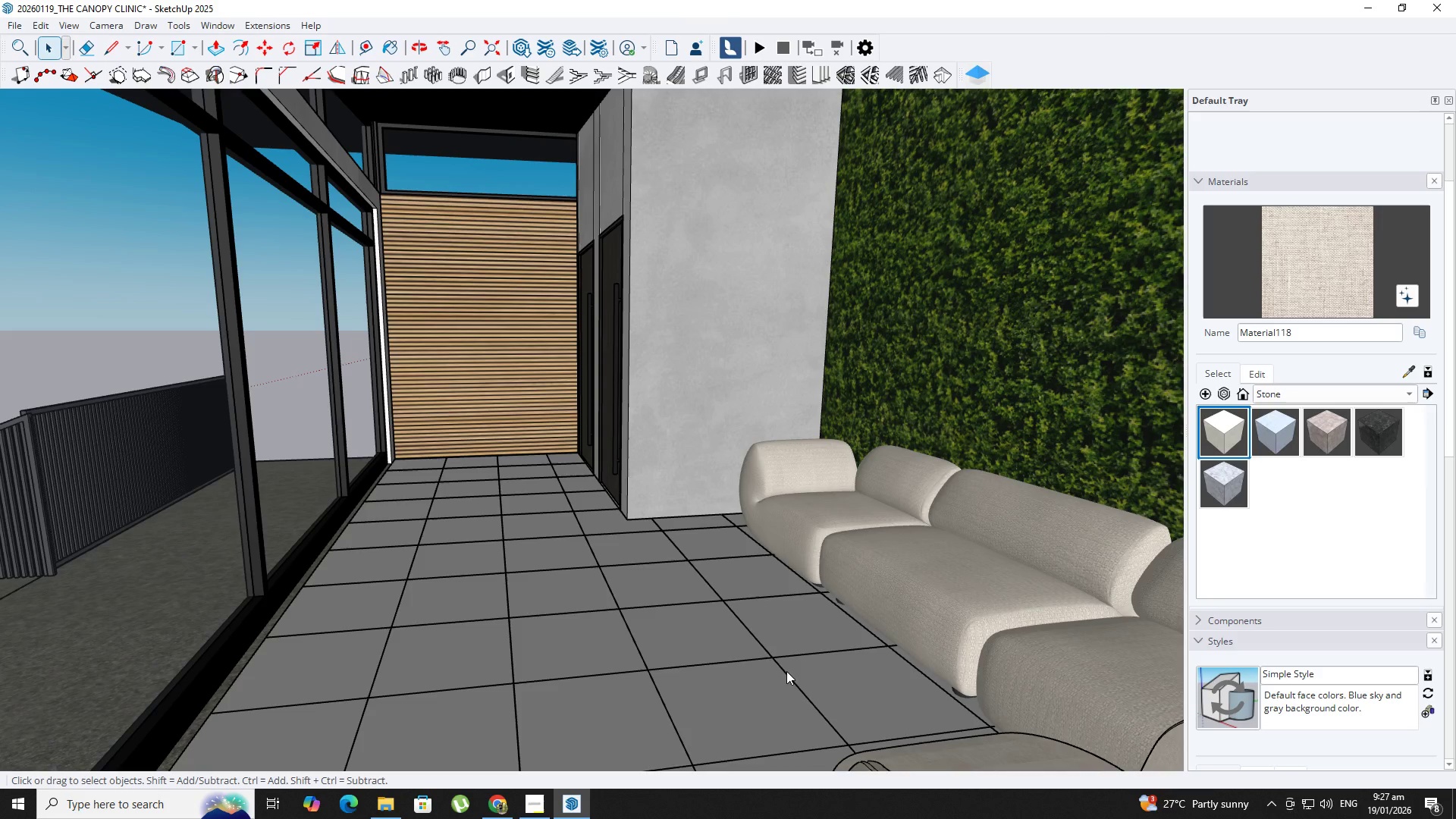 
left_click([554, 534])
 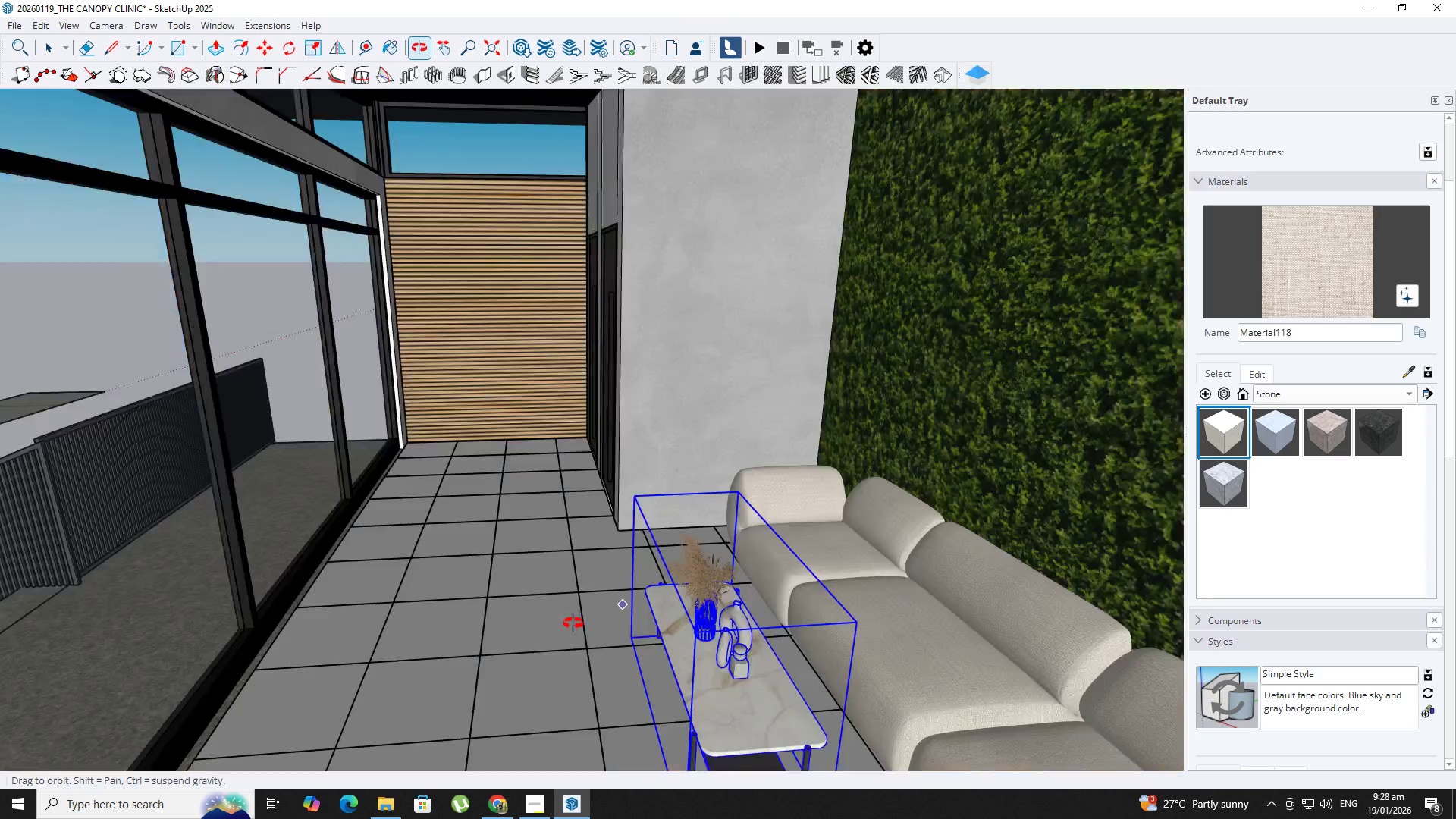 
key(Shift+ShiftLeft)
 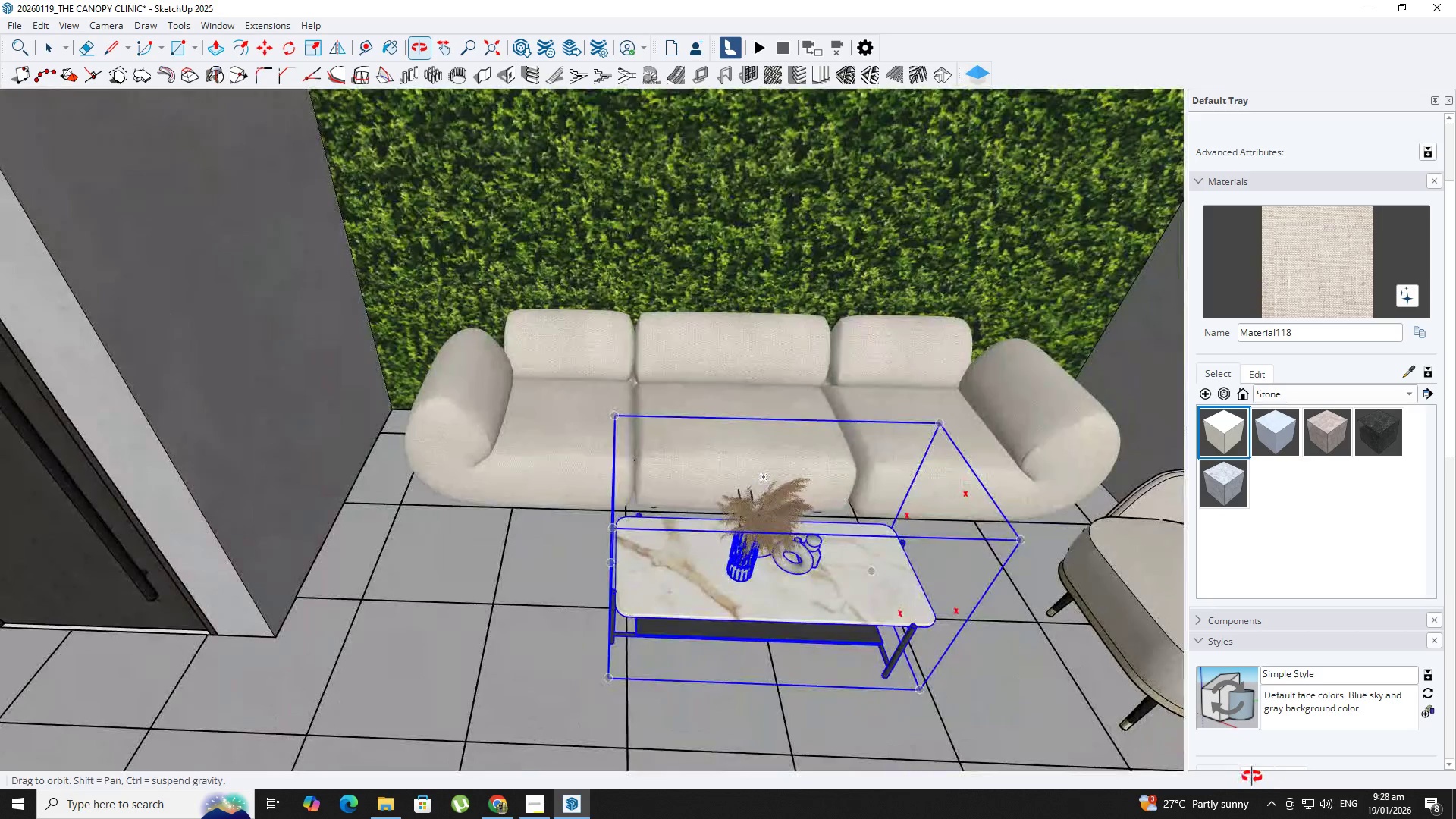 
scroll: coordinate [887, 651], scroll_direction: up, amount: 5.0
 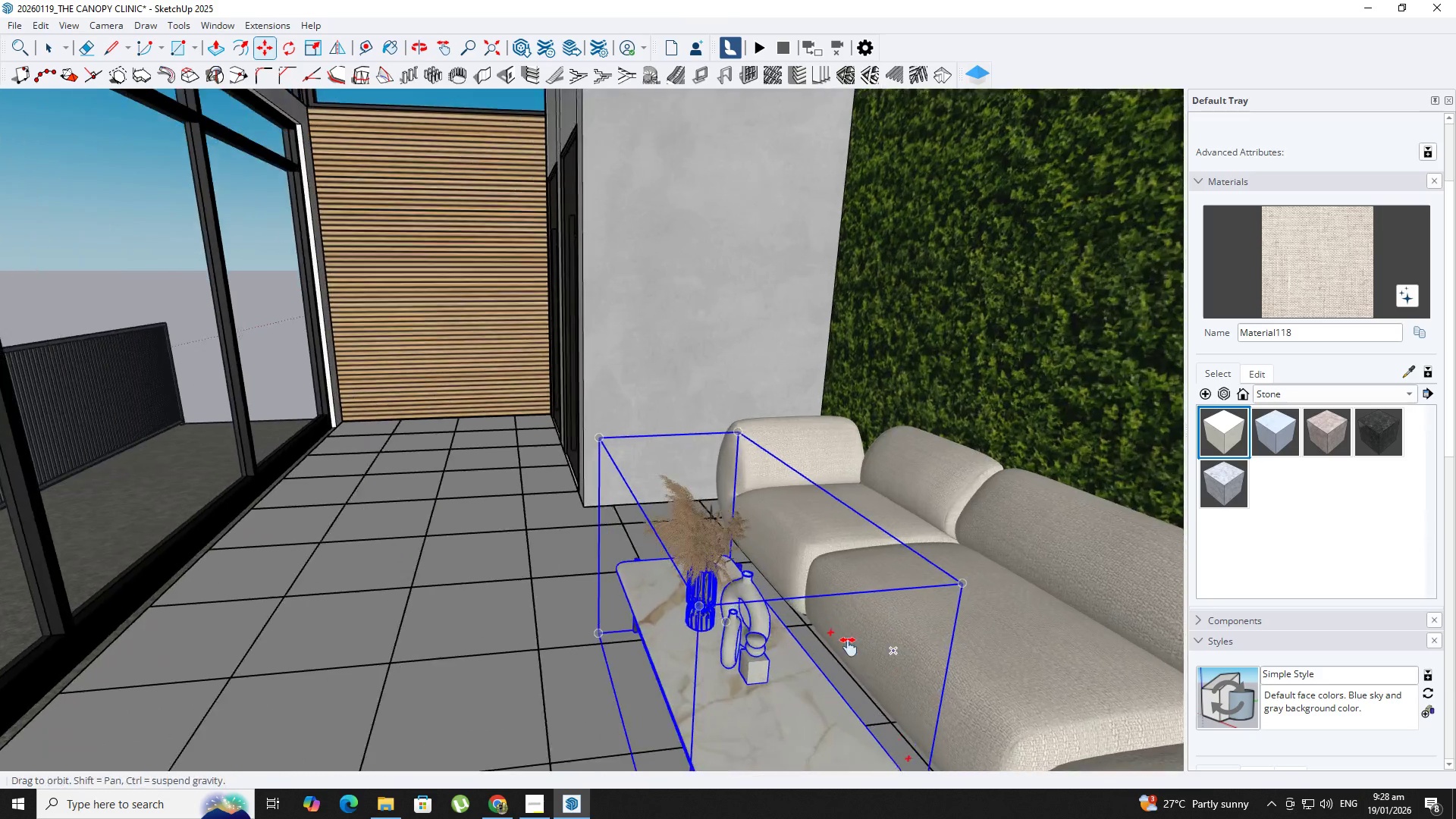 
key(Shift+Space)
 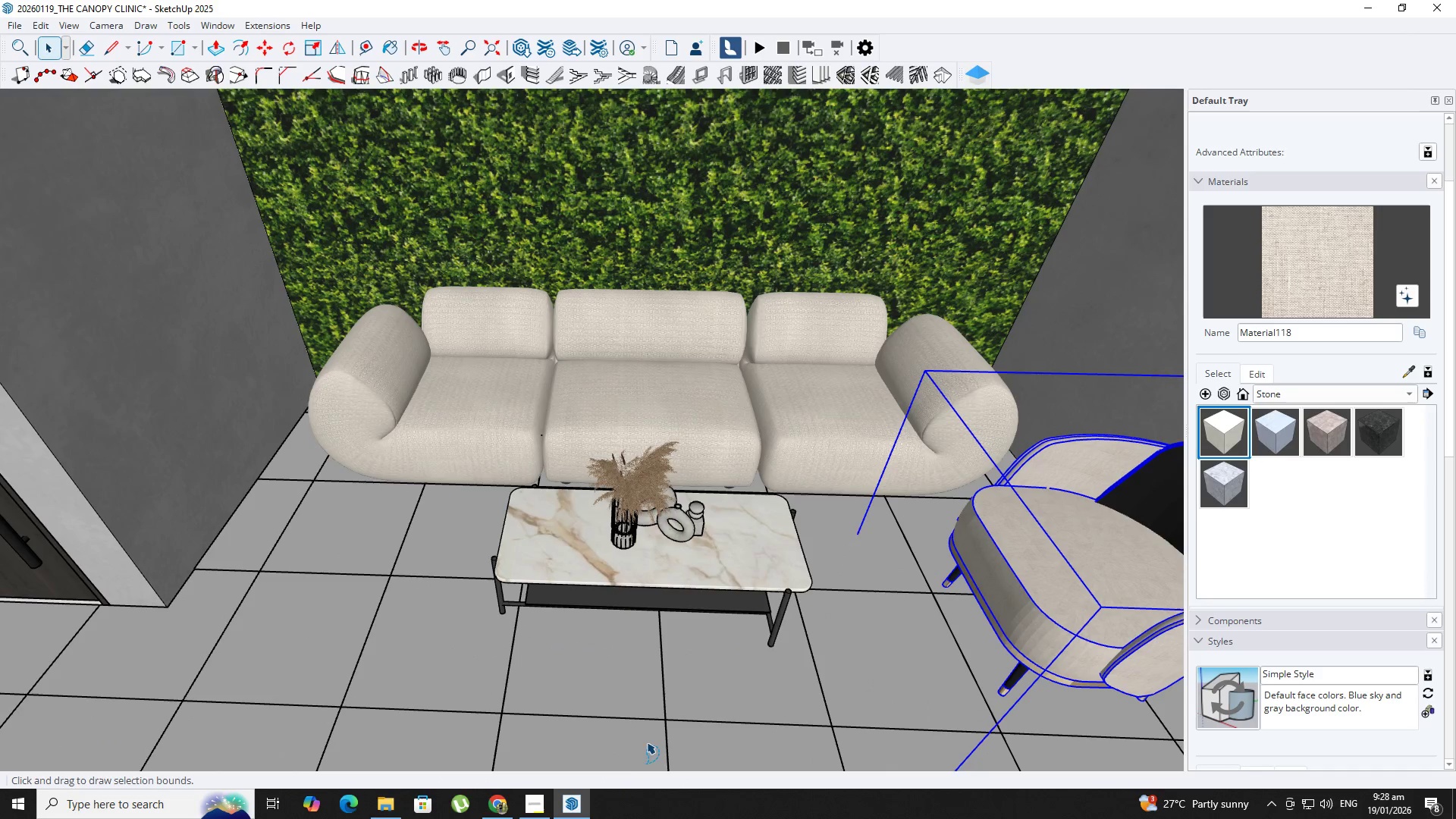 
left_click([526, 796])